 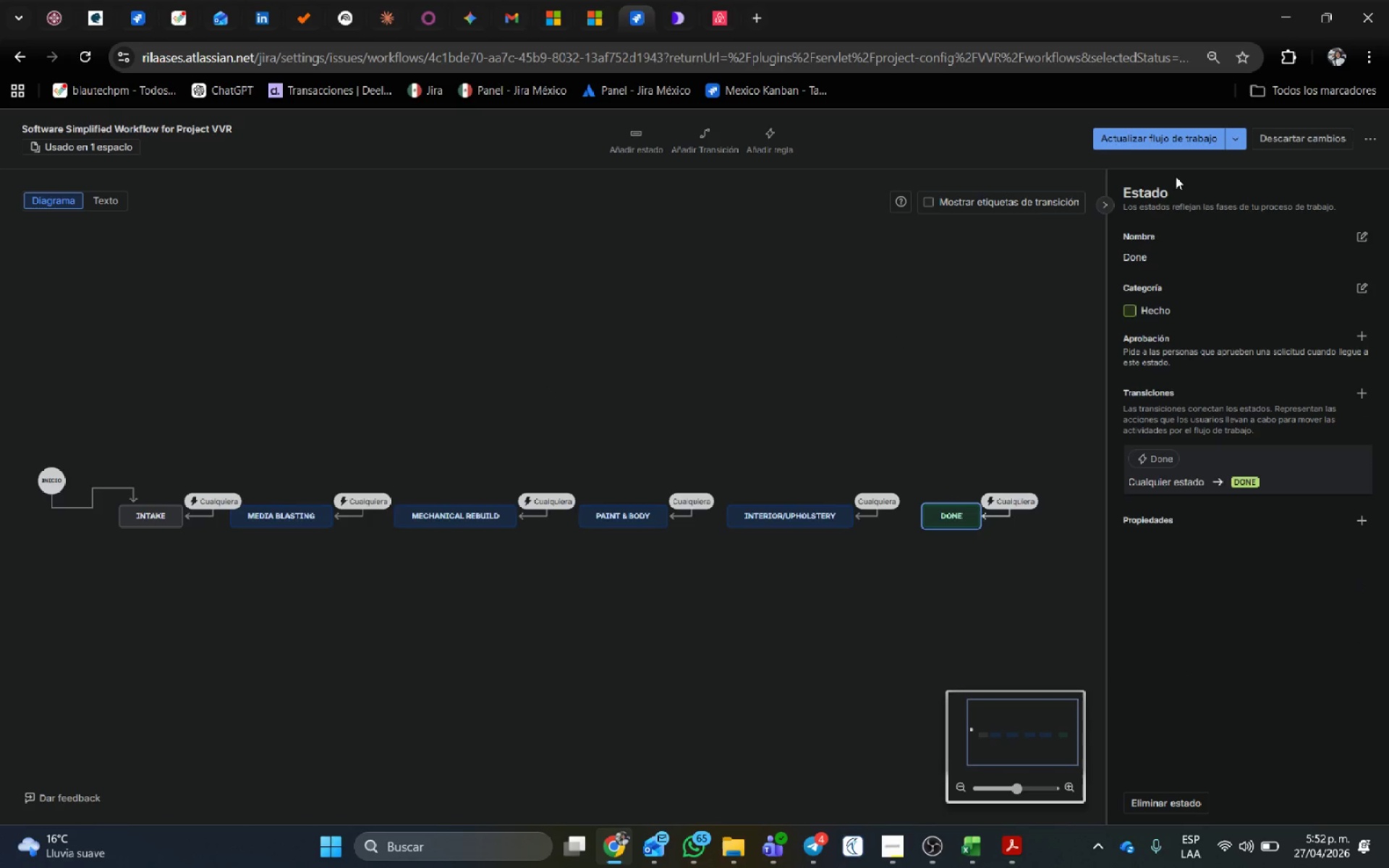 
left_click([1367, 231])
 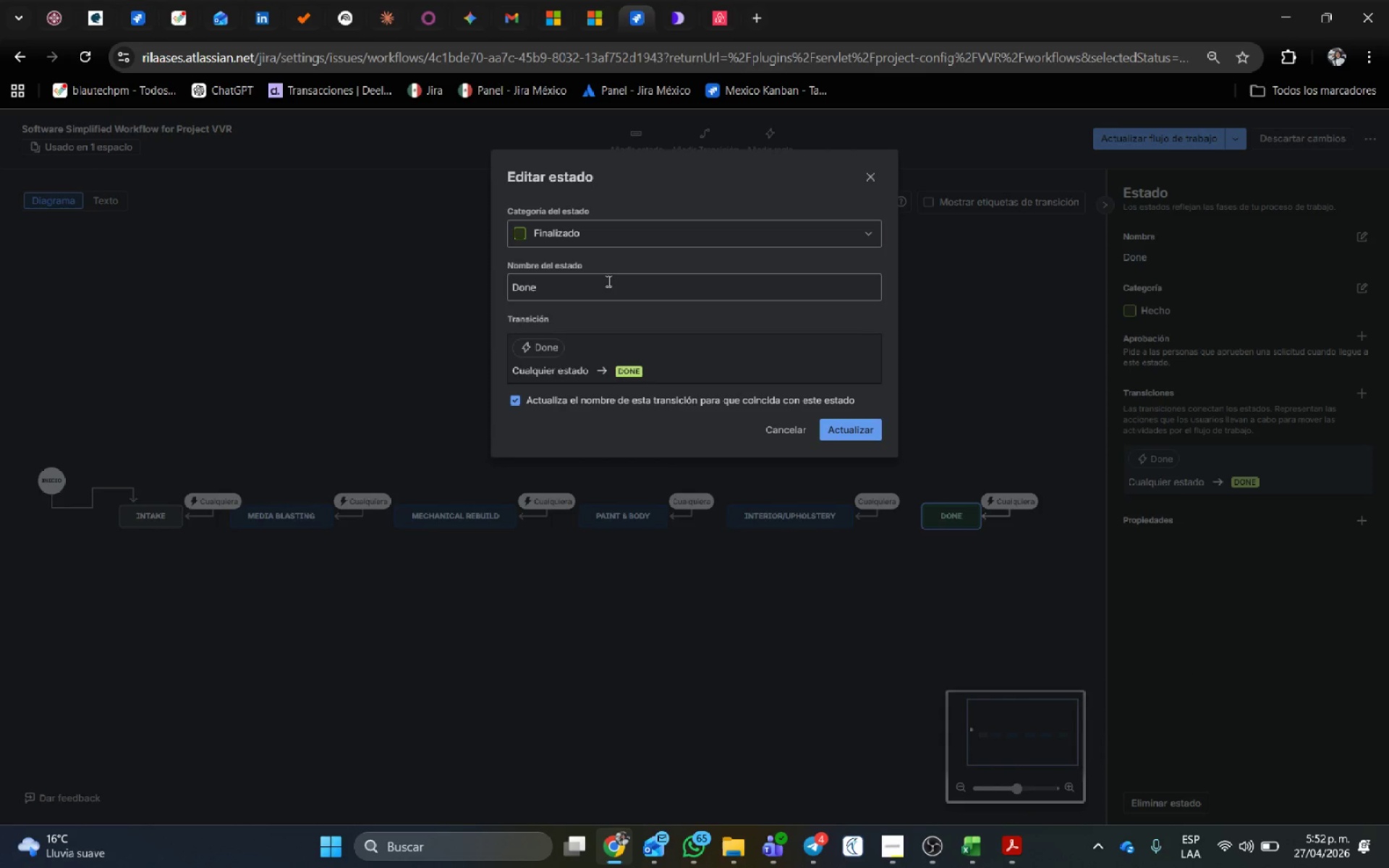 
left_click_drag(start_coordinate=[607, 281], to_coordinate=[376, 269])
 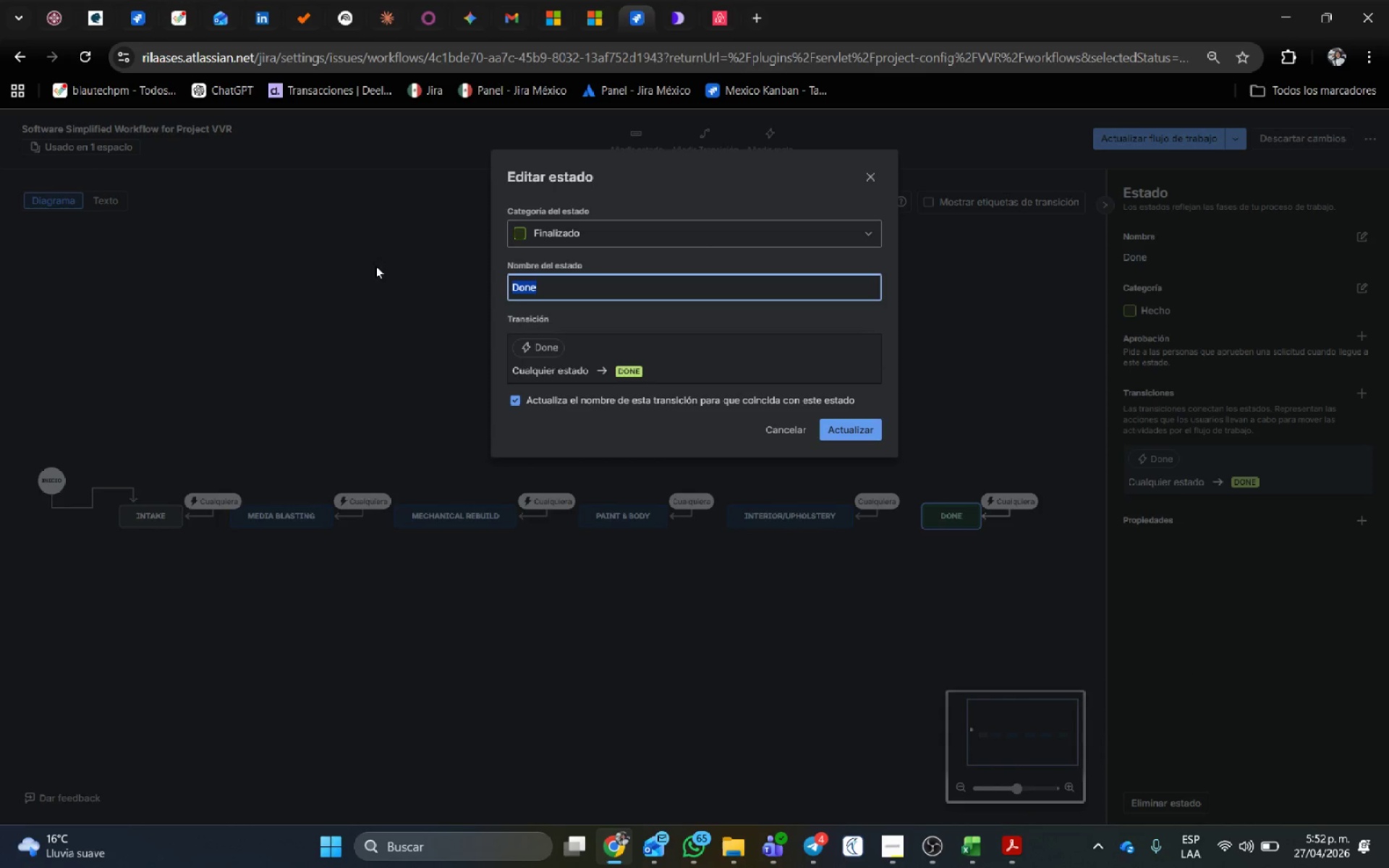 
key(Control+V)
 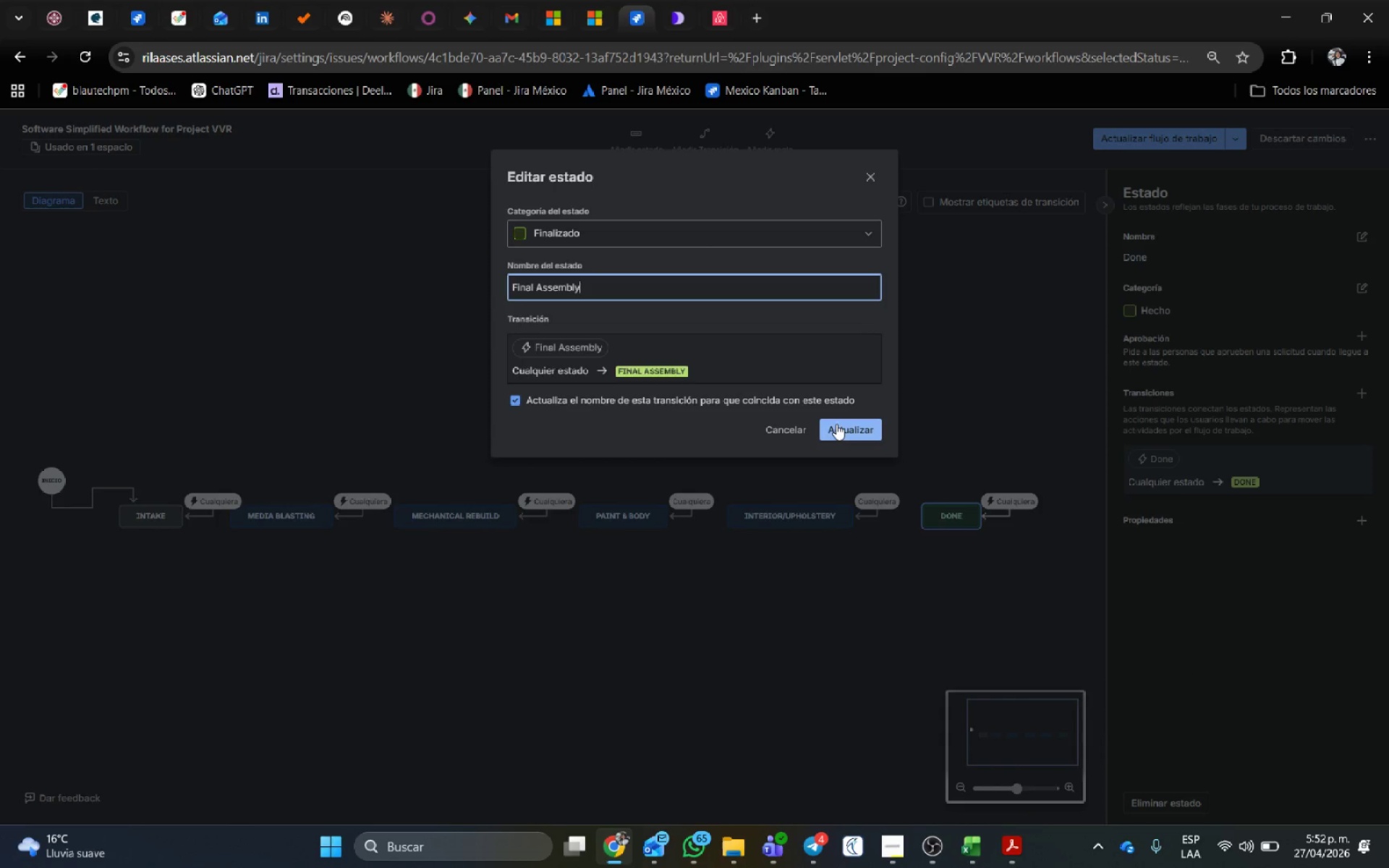 
left_click([838, 423])
 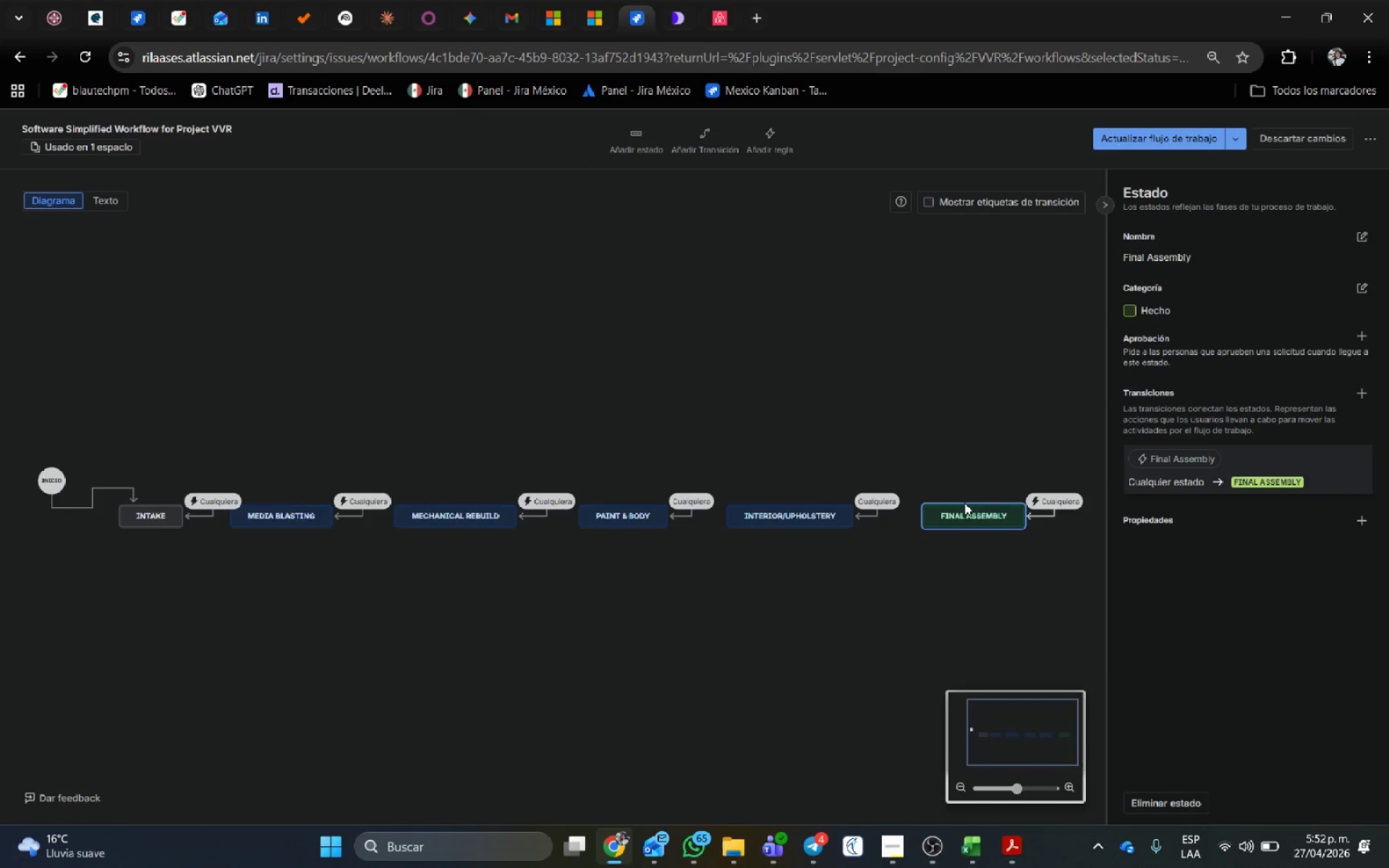 
left_click_drag(start_coordinate=[972, 519], to_coordinate=[953, 520])
 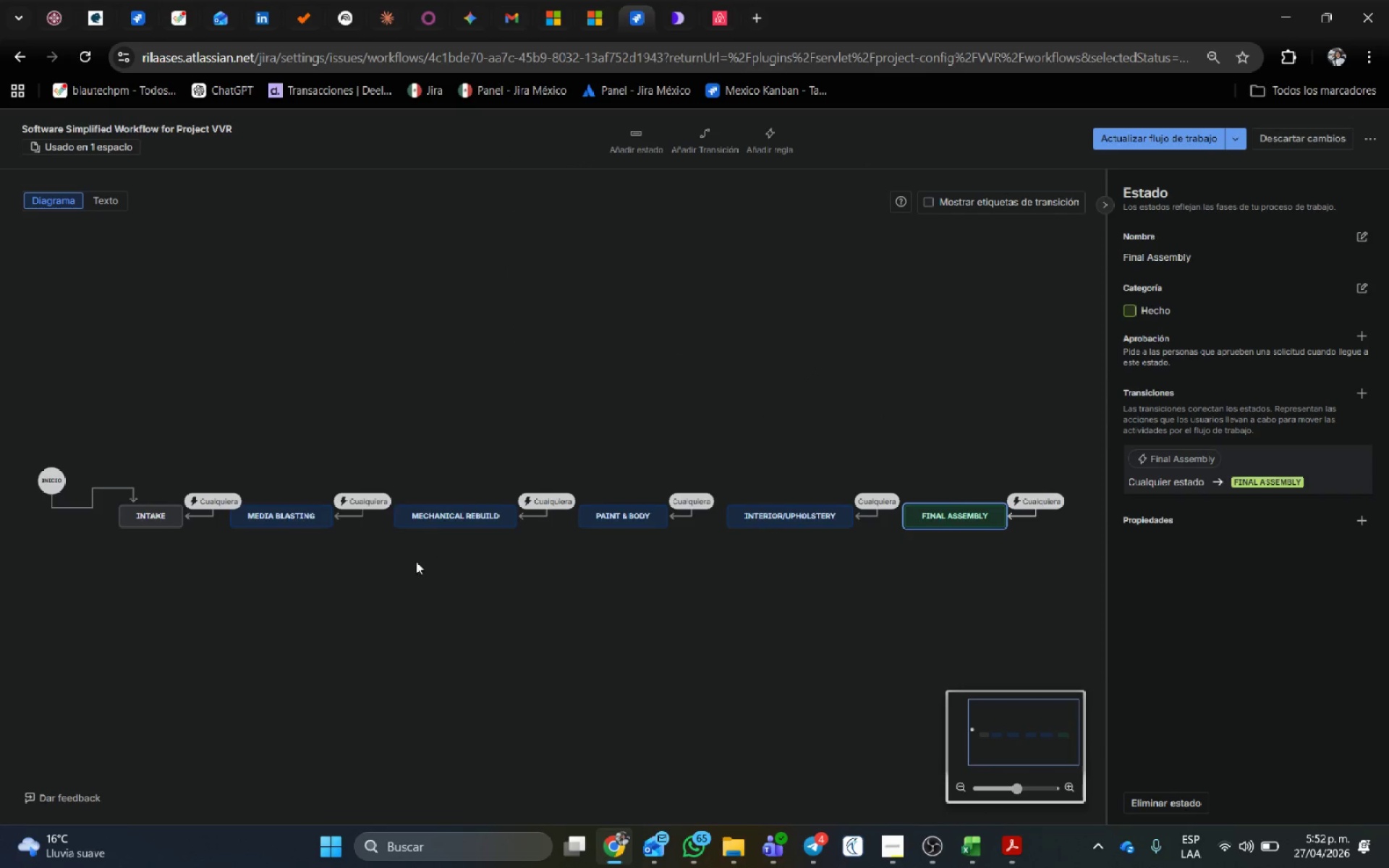 
left_click([407, 571])
 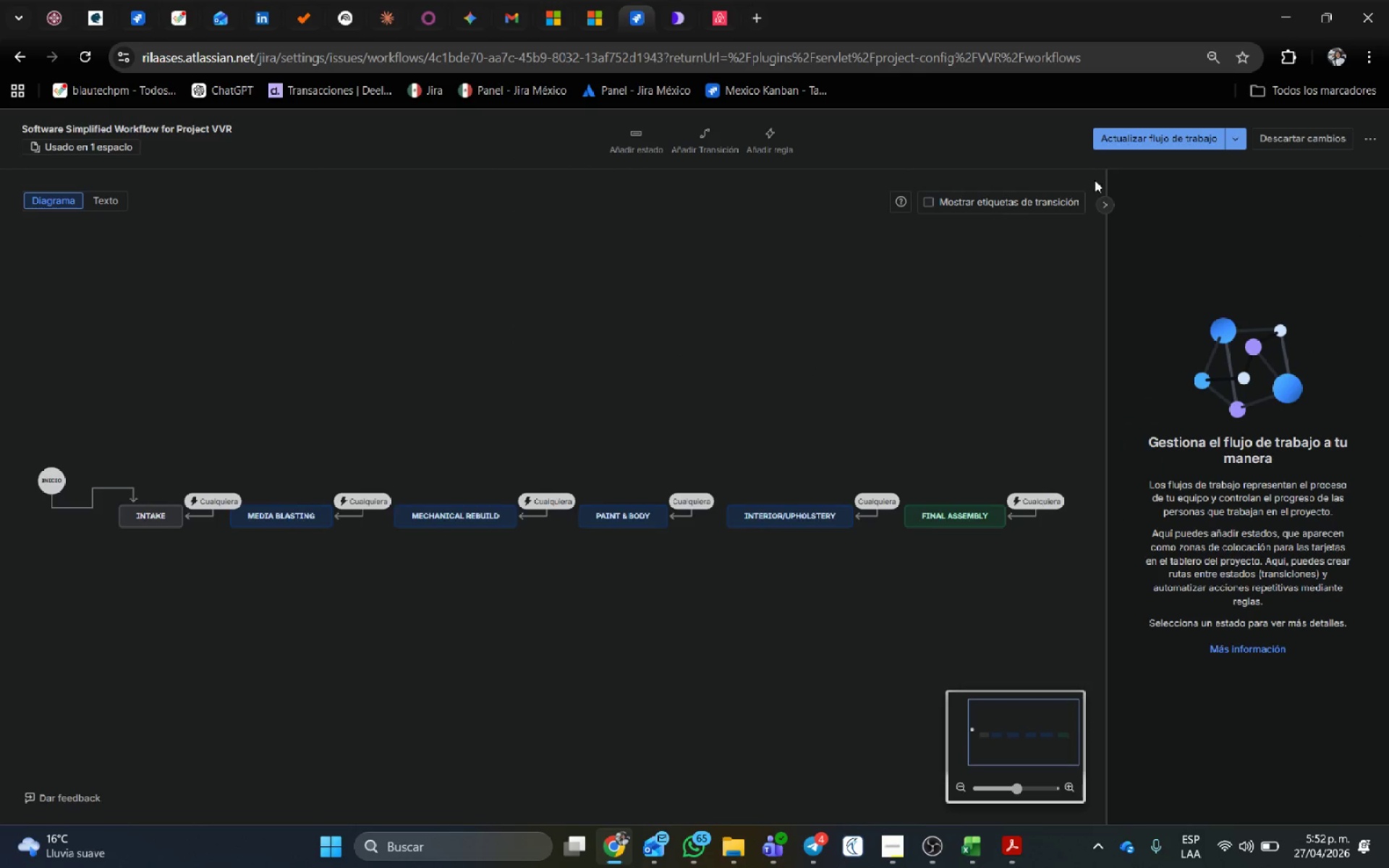 
left_click([1140, 137])
 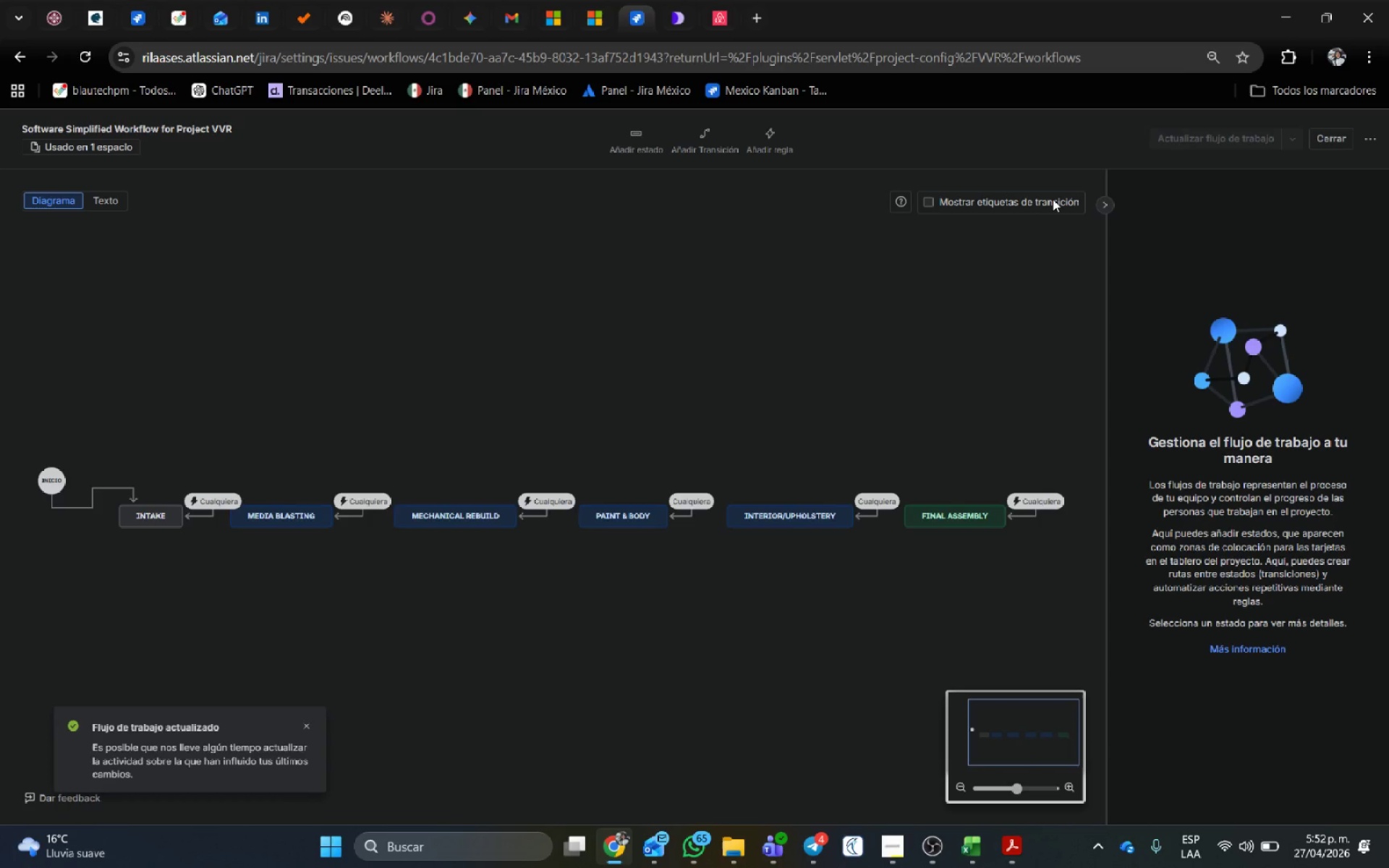 
wait(11.52)
 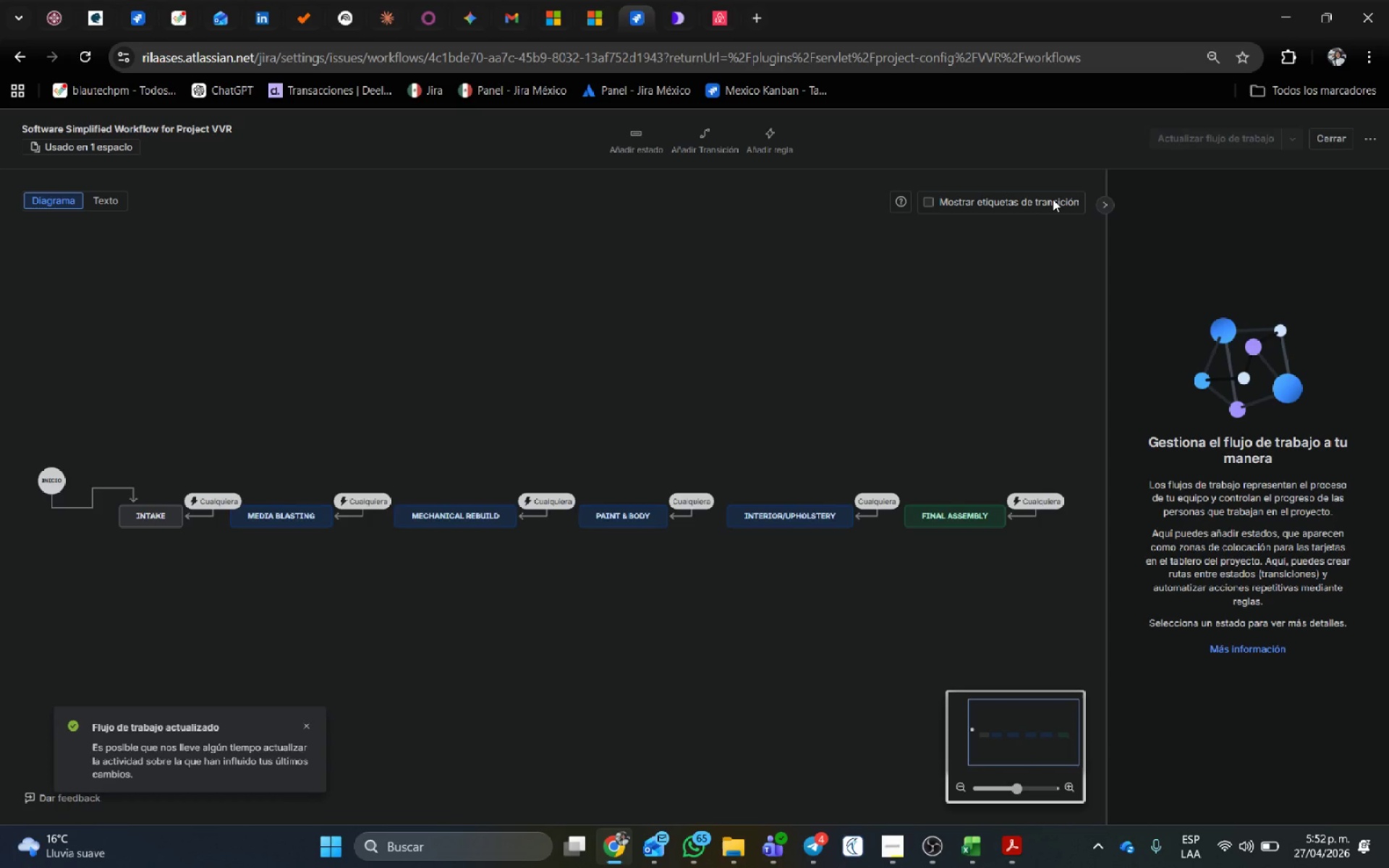 
left_click([1321, 141])
 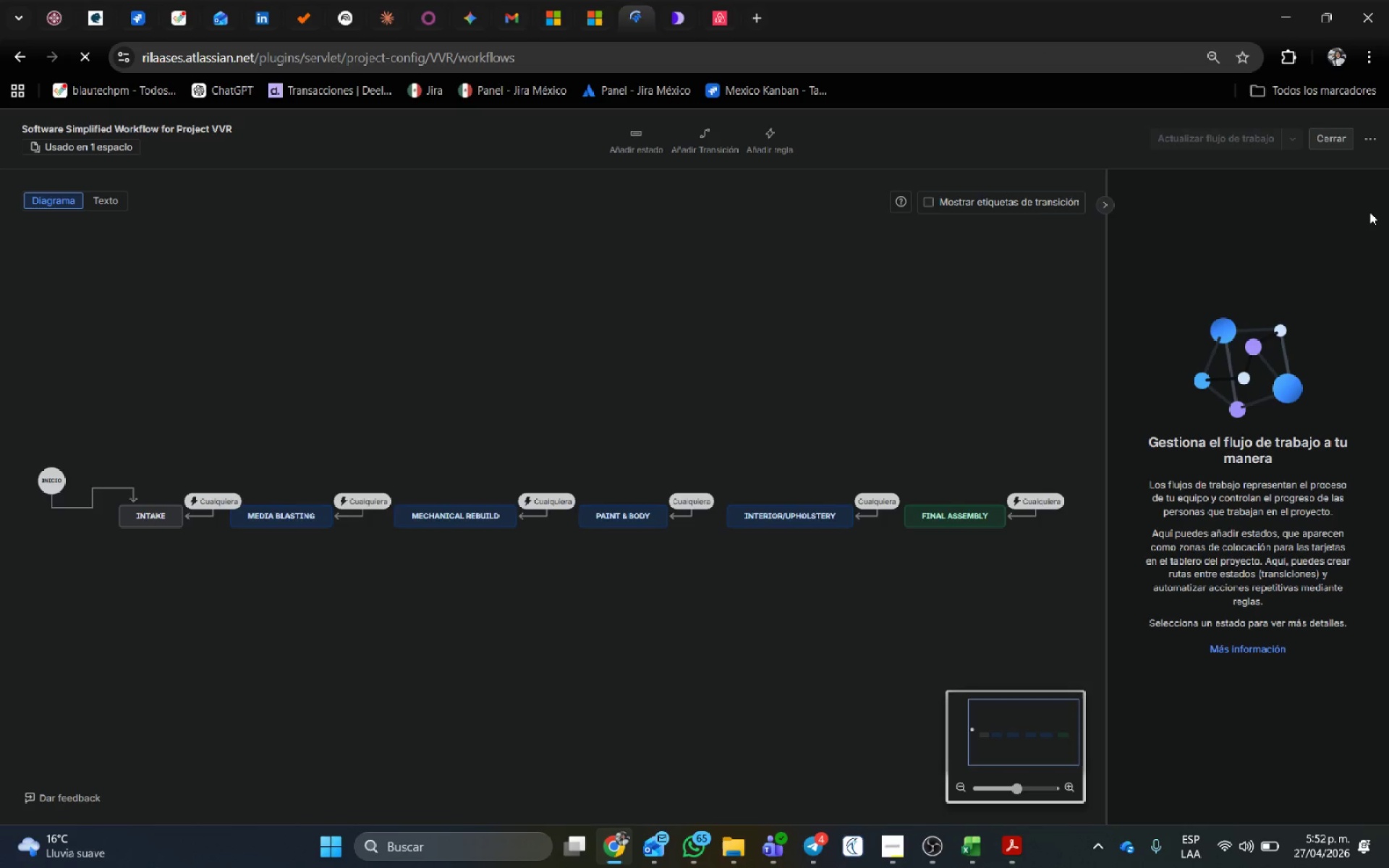 
mouse_move([1321, 190])
 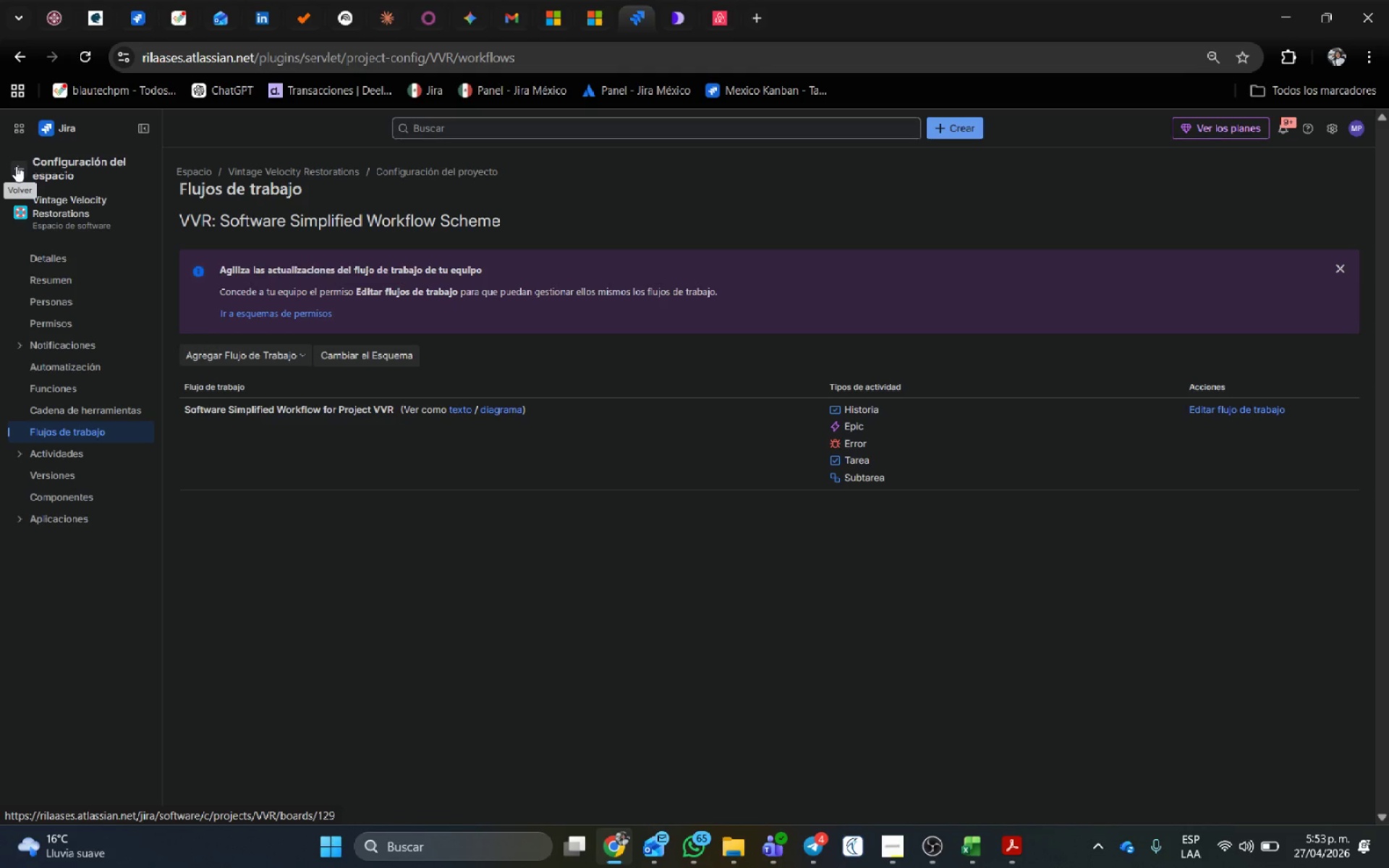 
wait(7.81)
 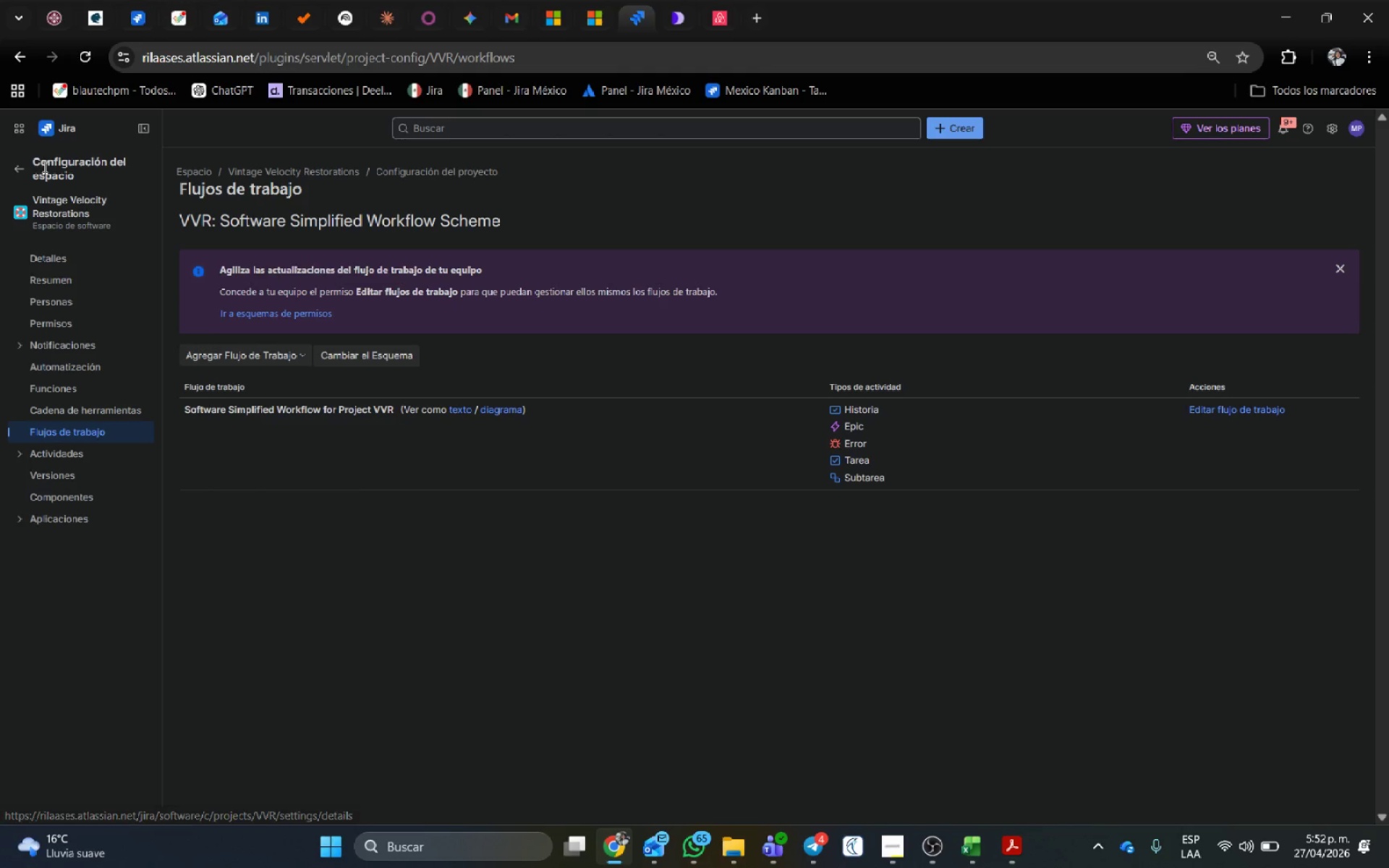 
left_click([16, 165])
 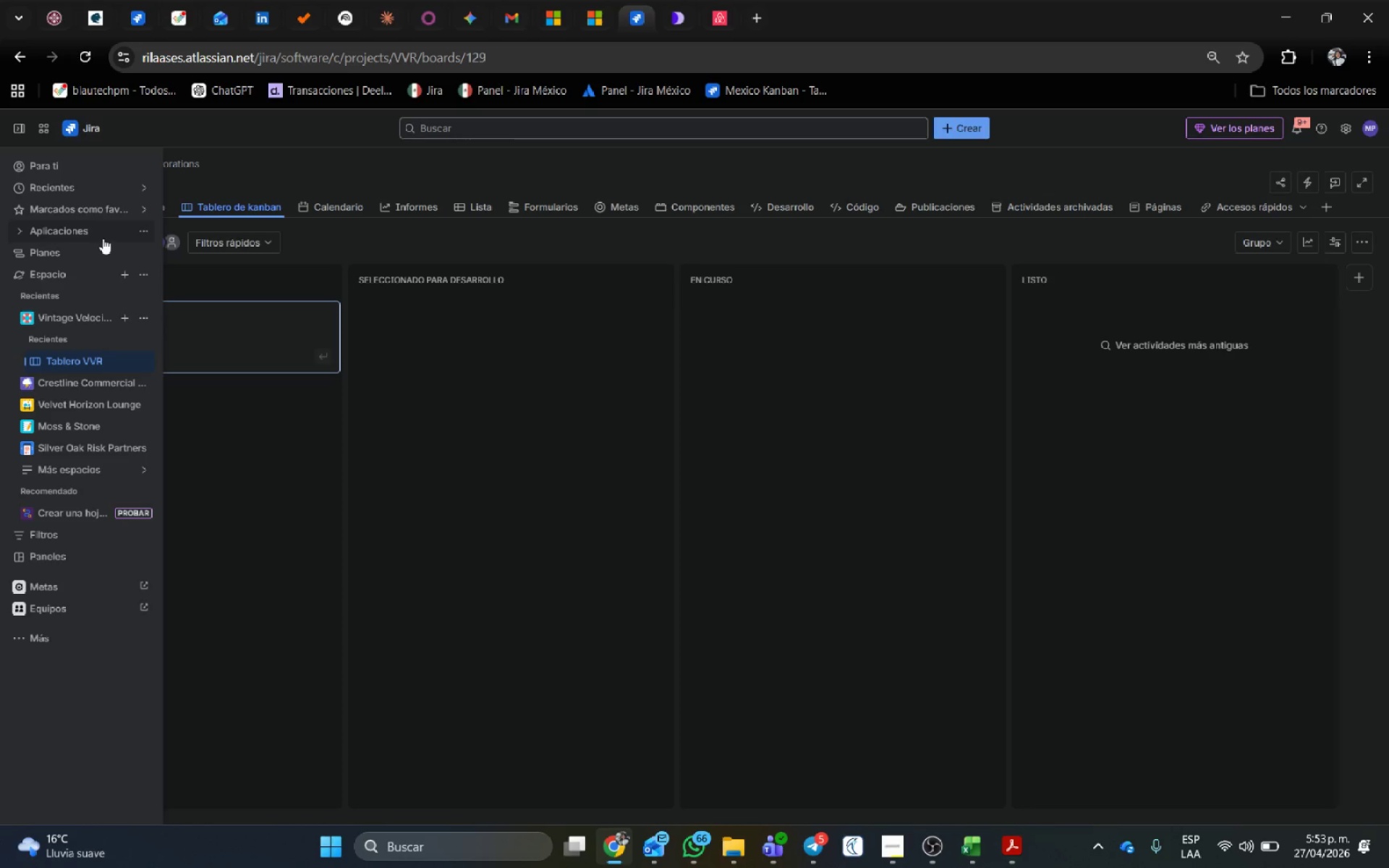 
wait(35.34)
 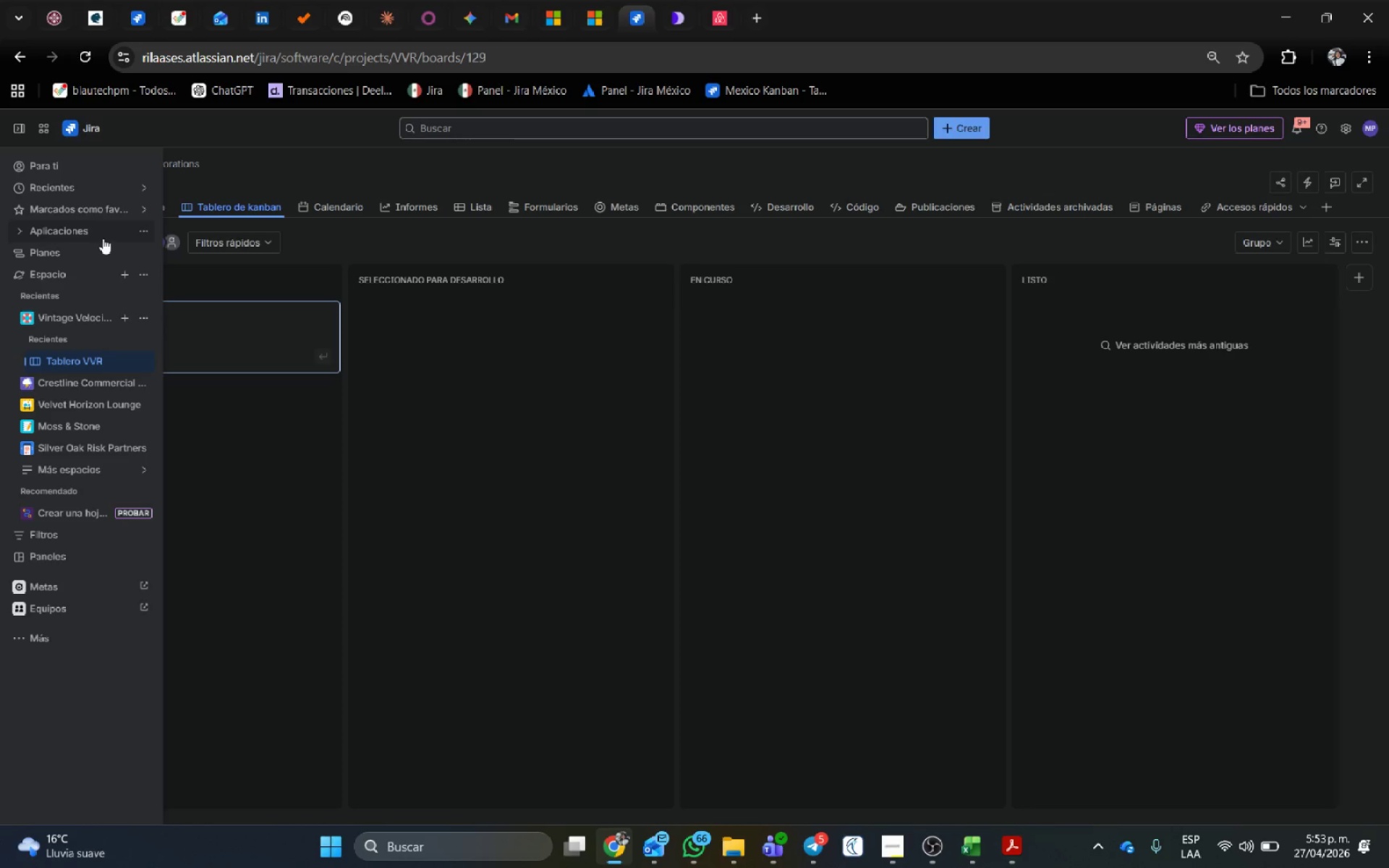 
left_click([425, 166])
 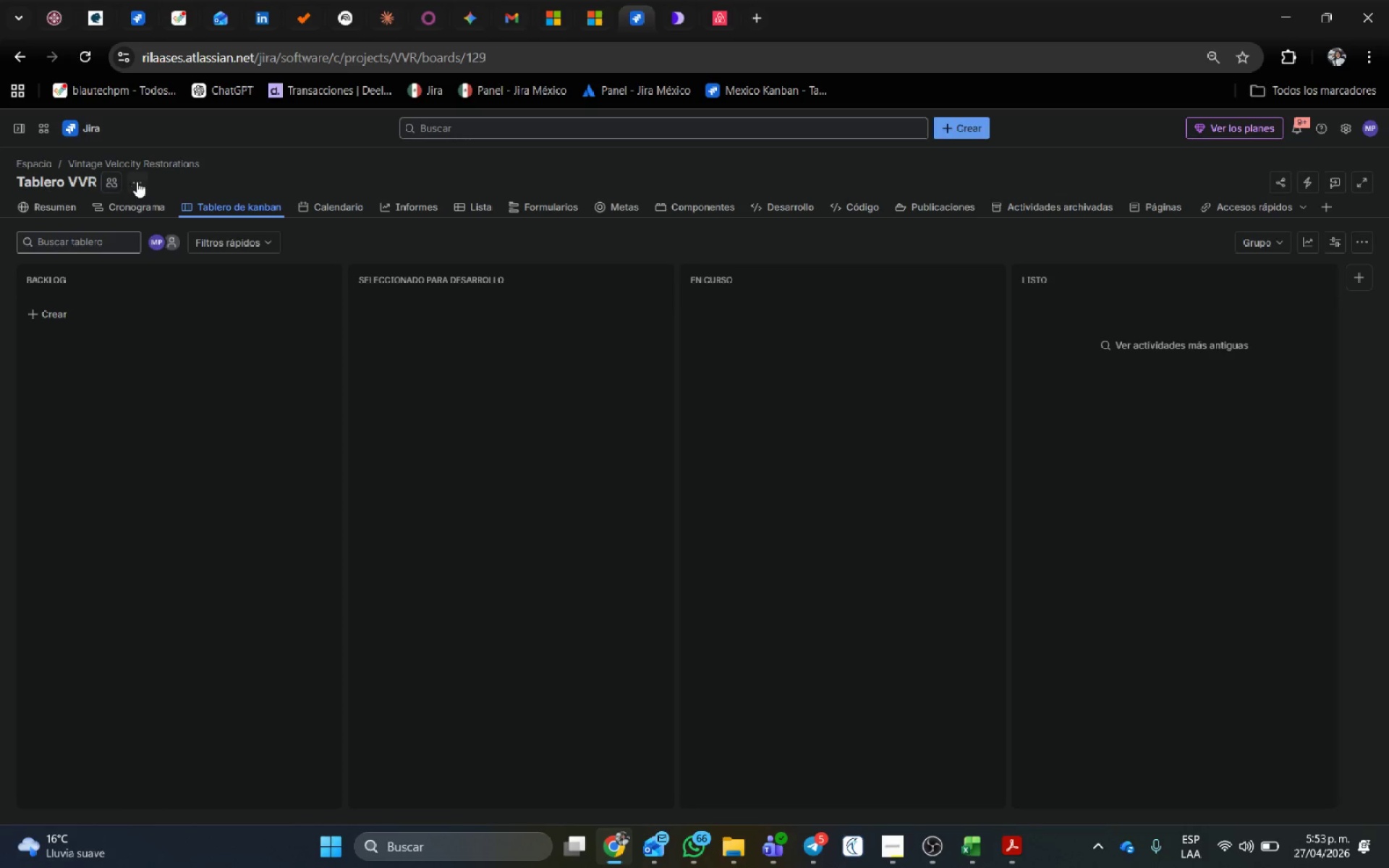 
left_click([137, 182])
 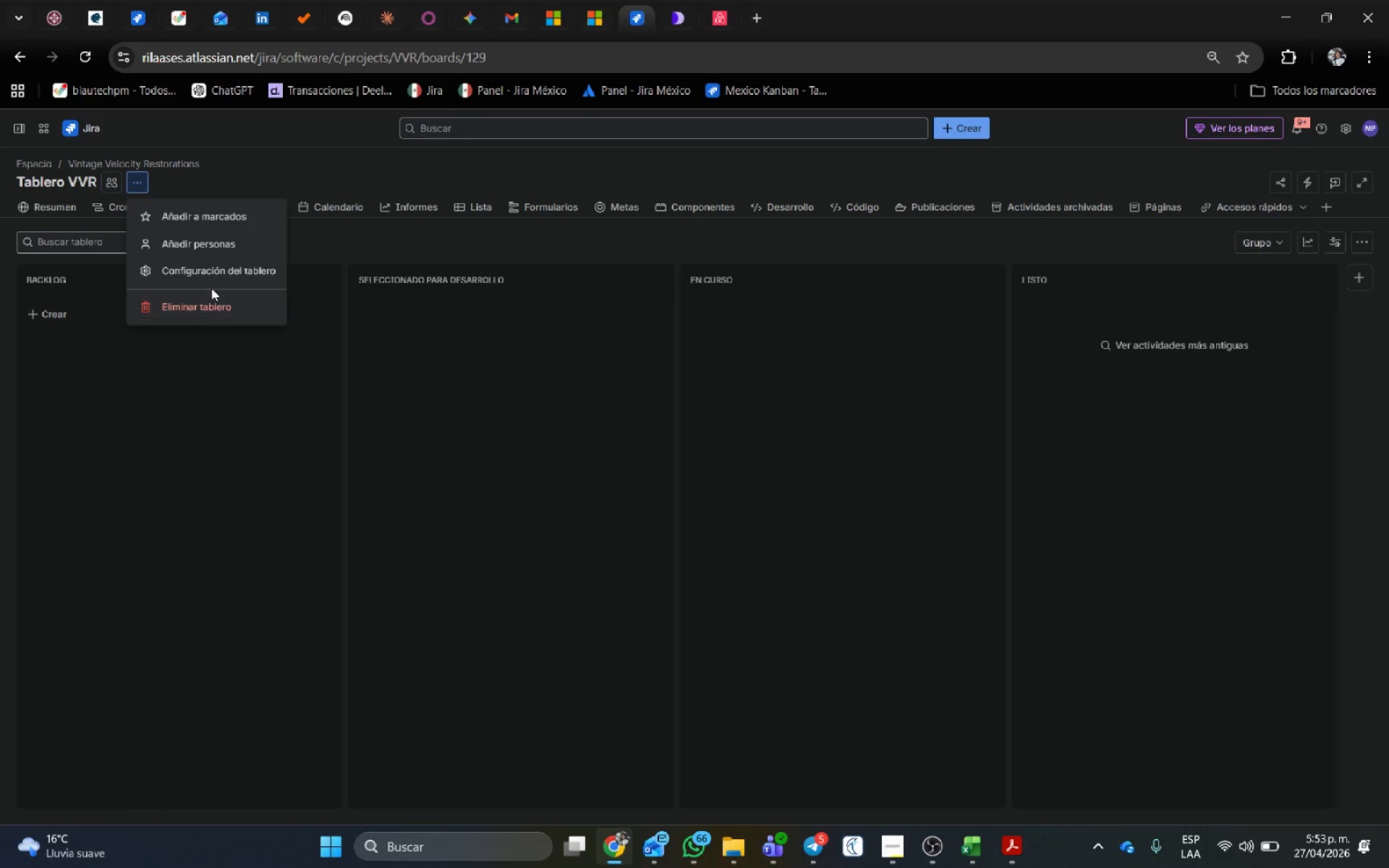 
left_click([213, 270])
 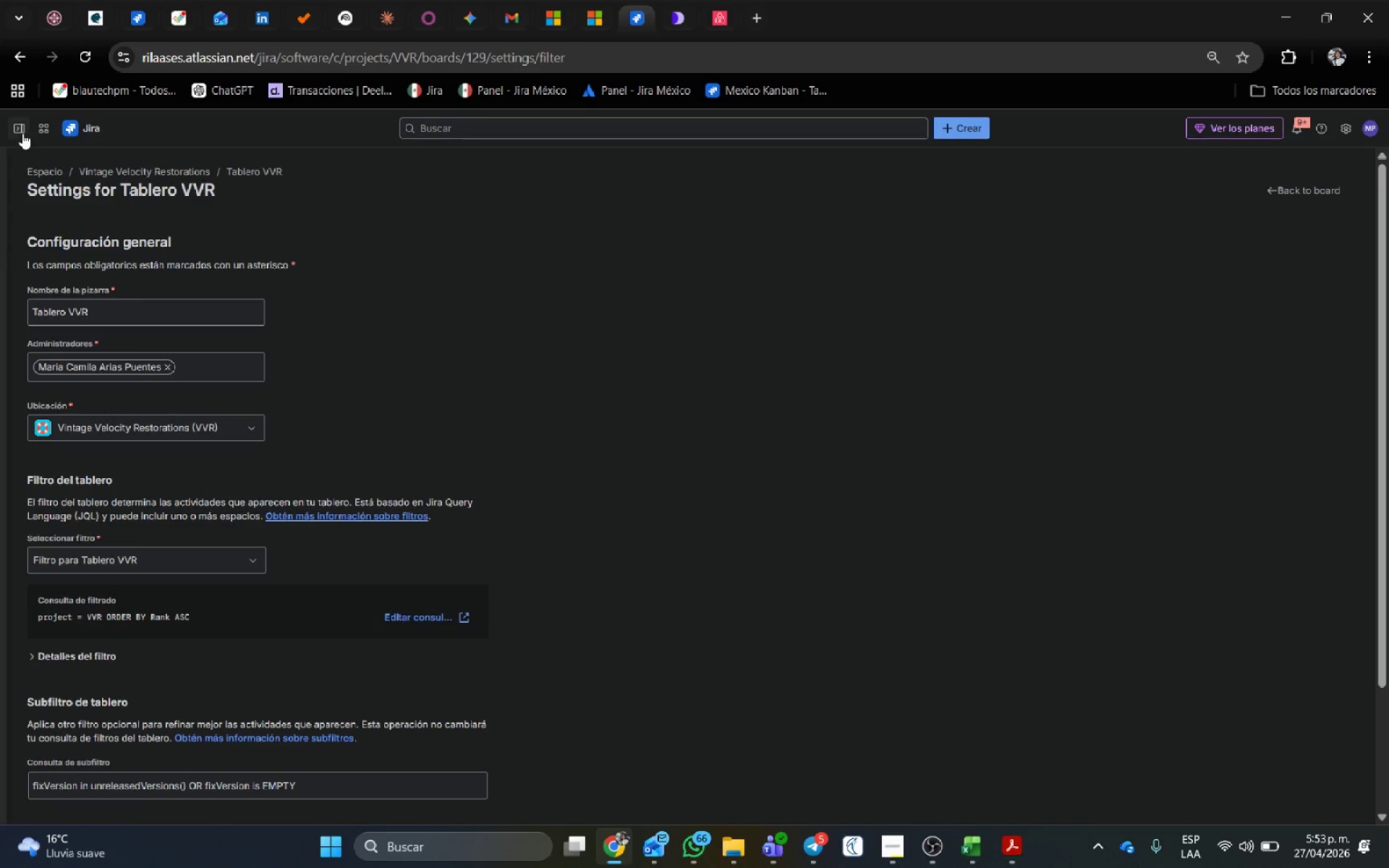 
left_click([19, 291])
 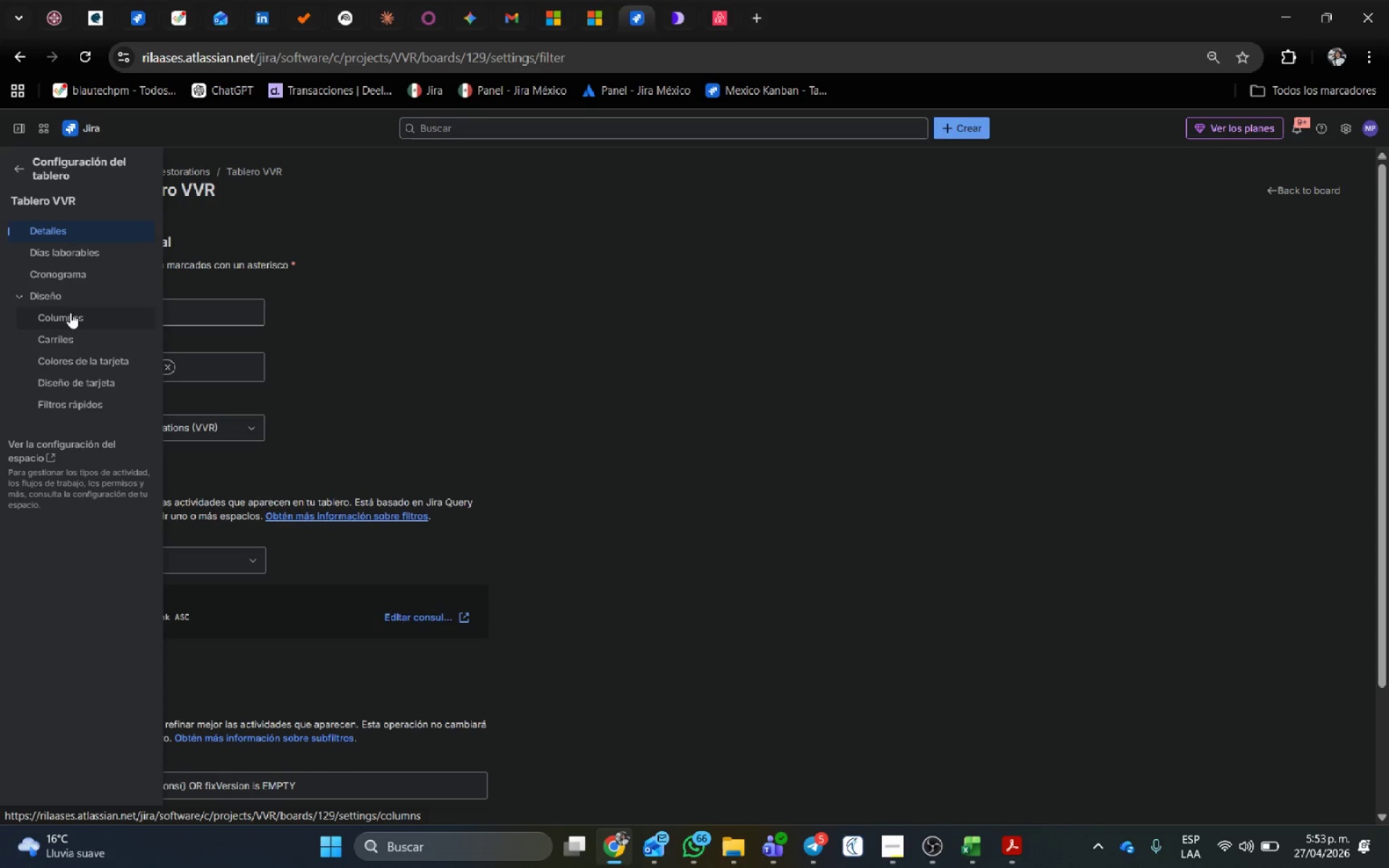 
left_click([70, 312])
 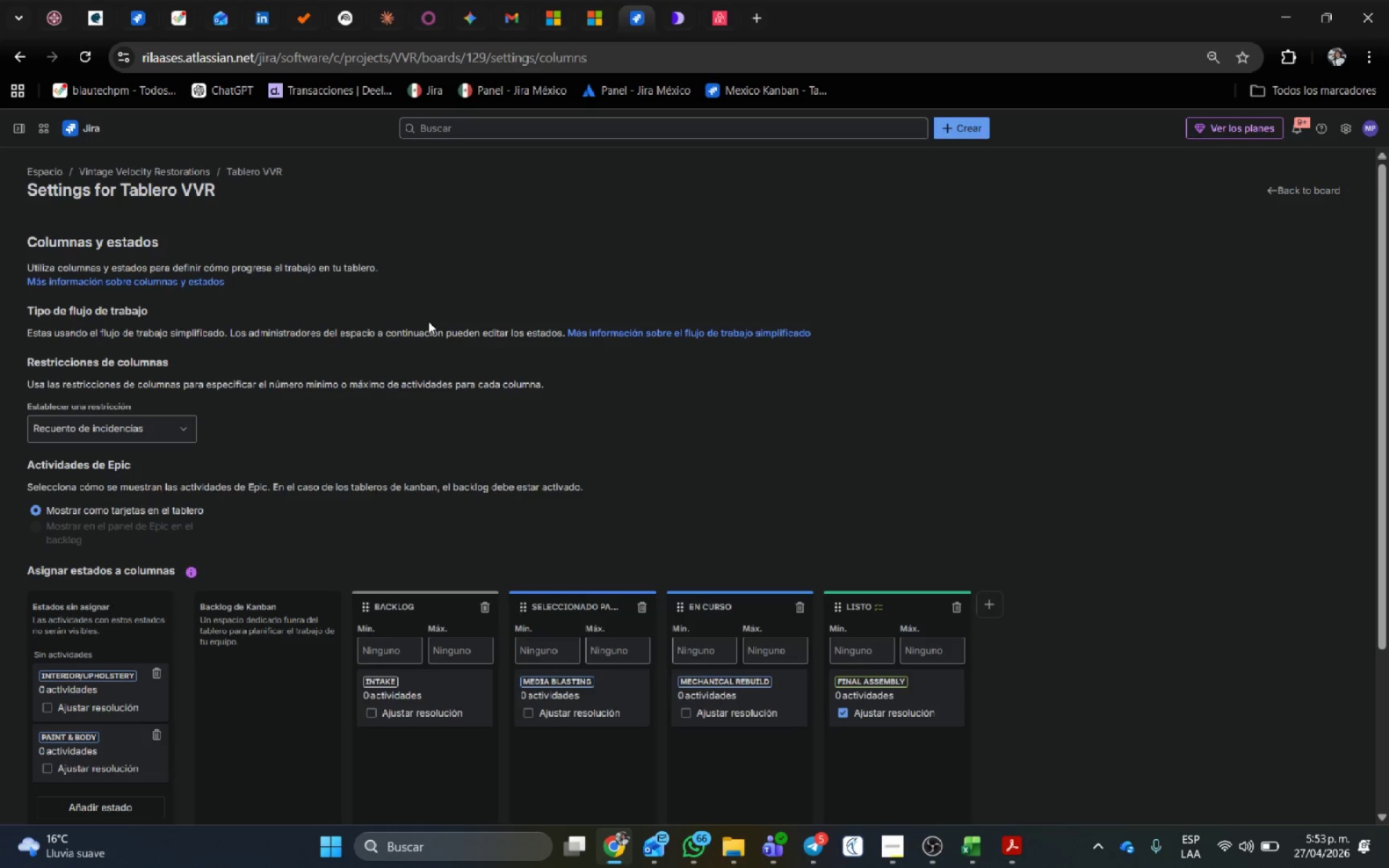 
scroll: coordinate [521, 420], scroll_direction: down, amount: 2.0
 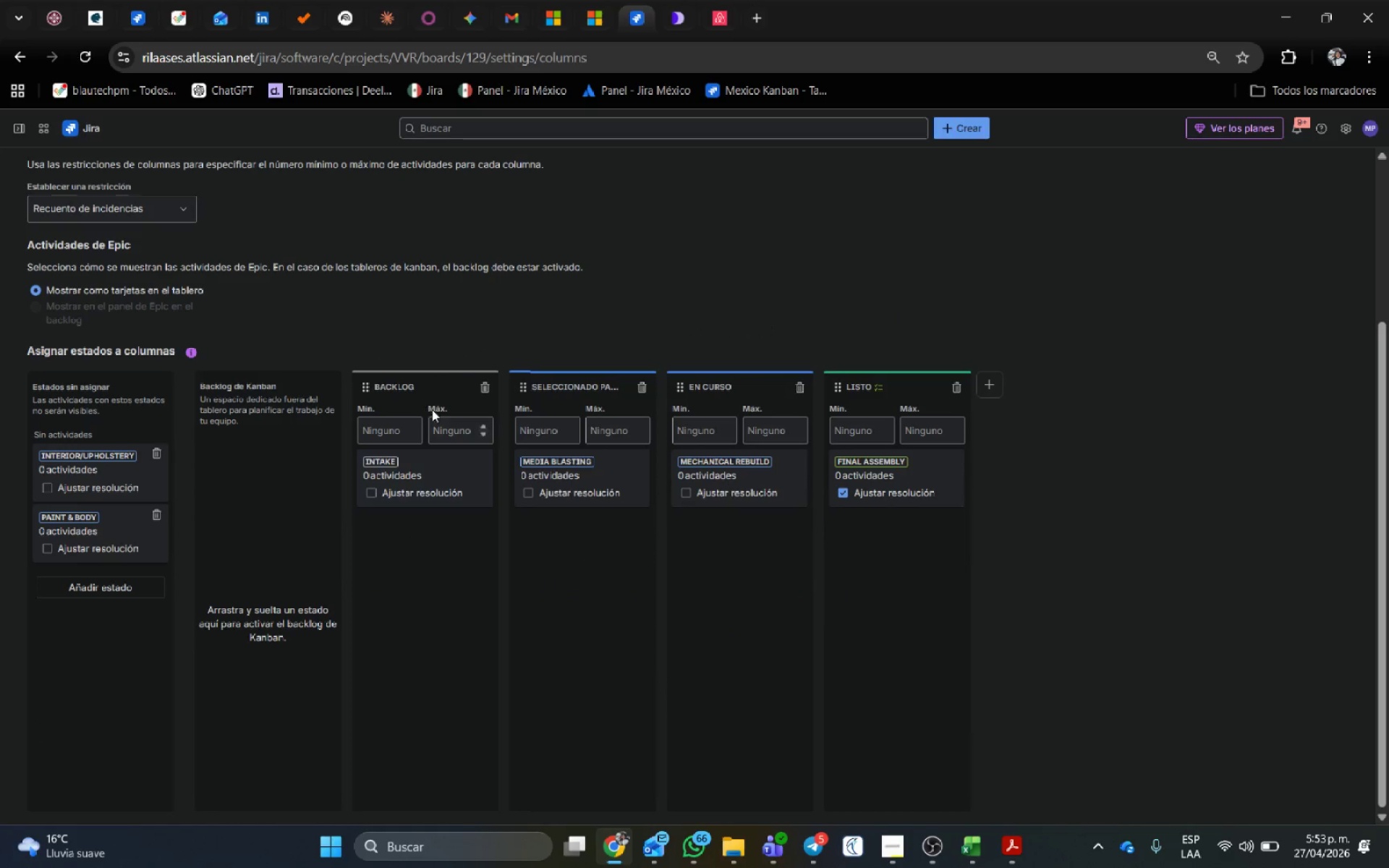 
left_click([421, 391])
 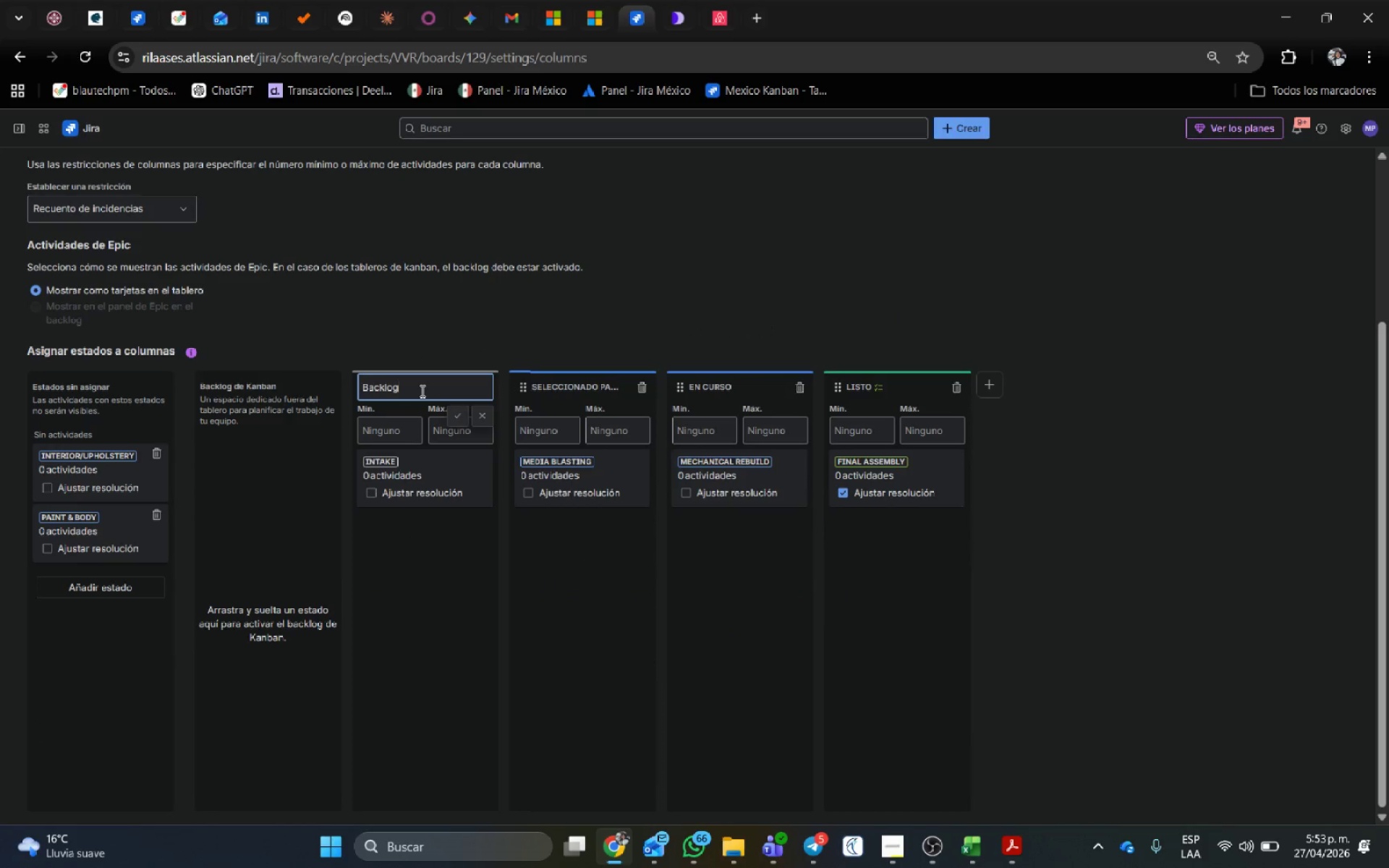 
left_click_drag(start_coordinate=[421, 391], to_coordinate=[285, 381])
 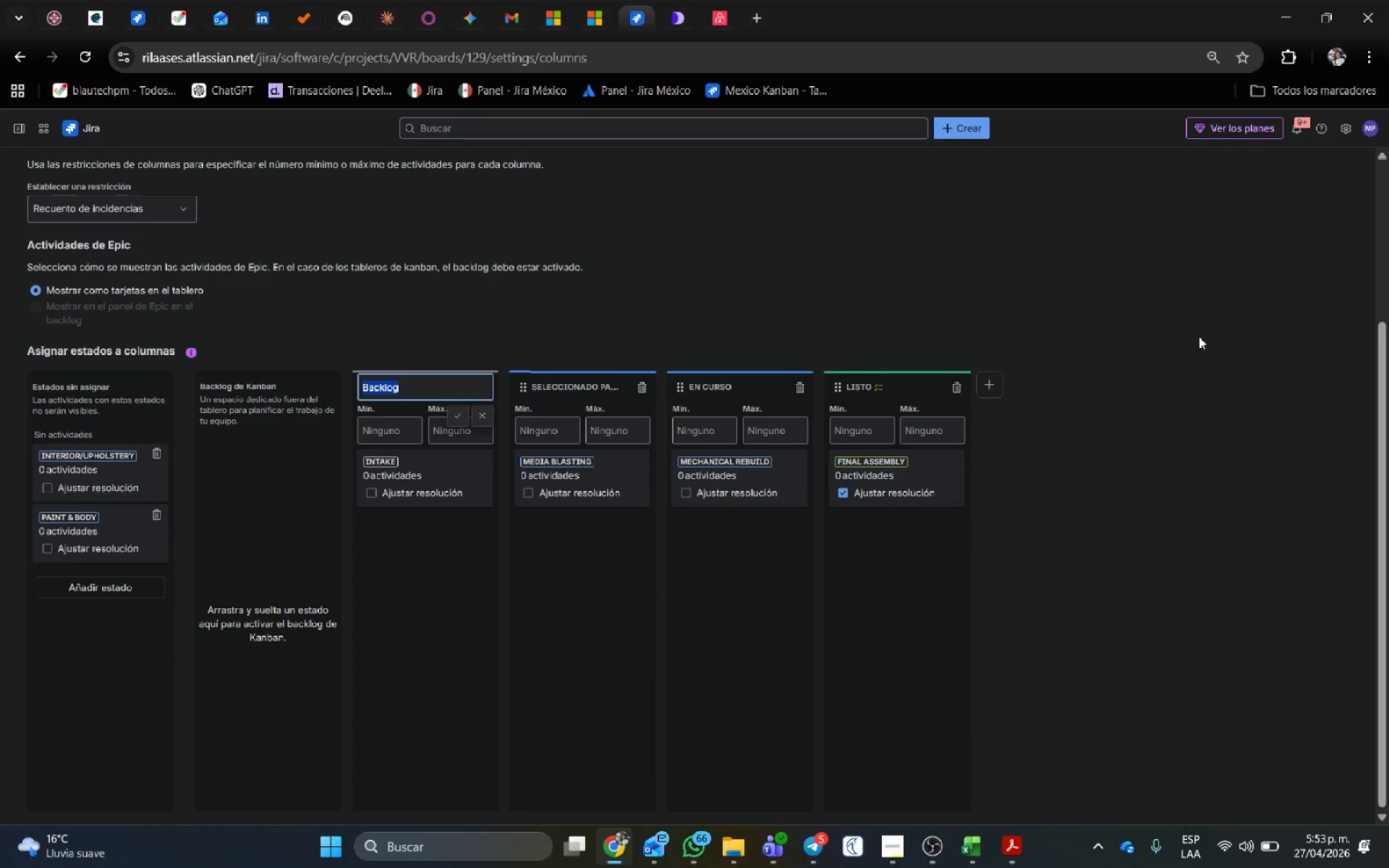 
type(INTAKE)
 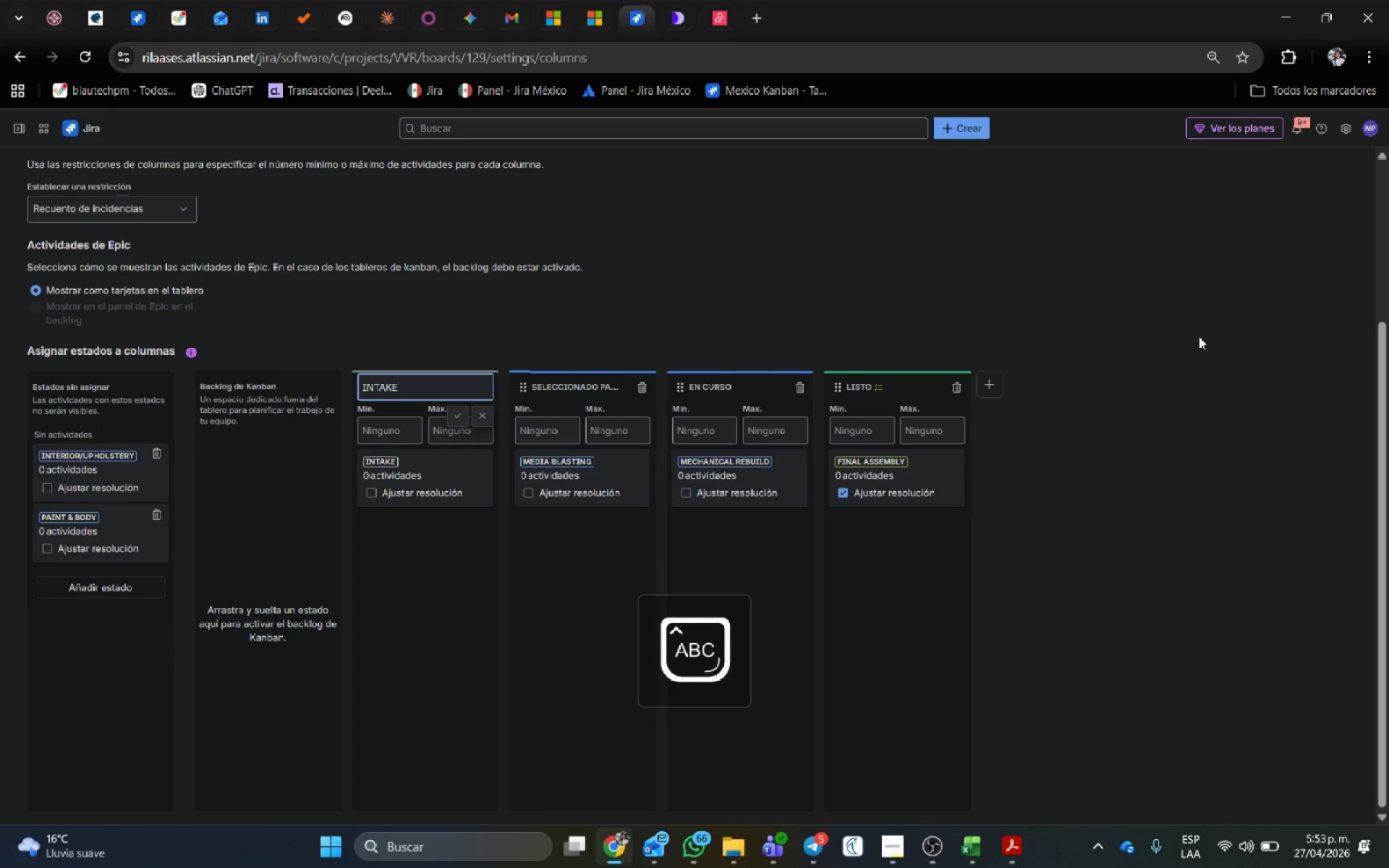 
key(Enter)
 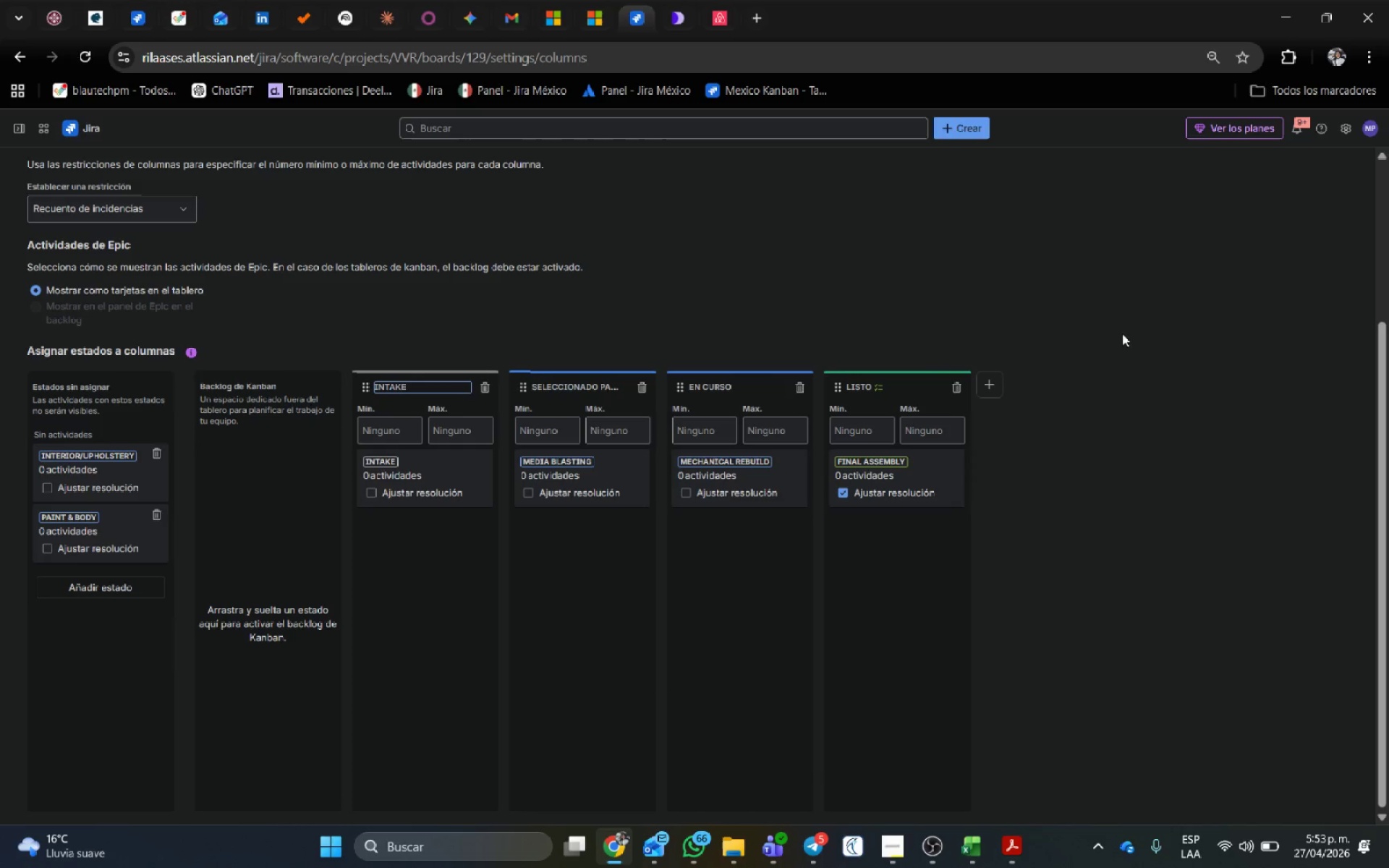 
wait(5.23)
 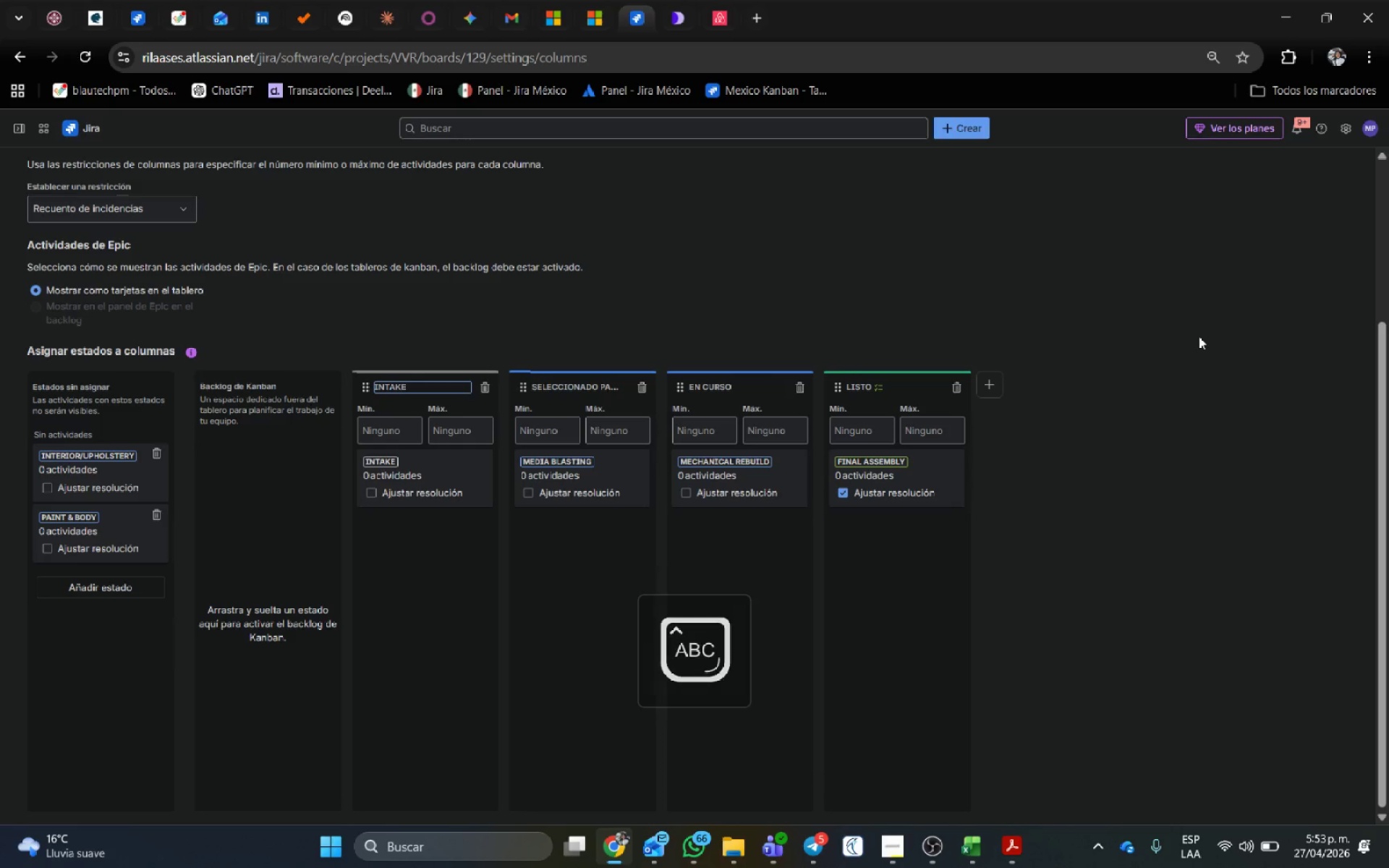 
left_click([643, 329])
 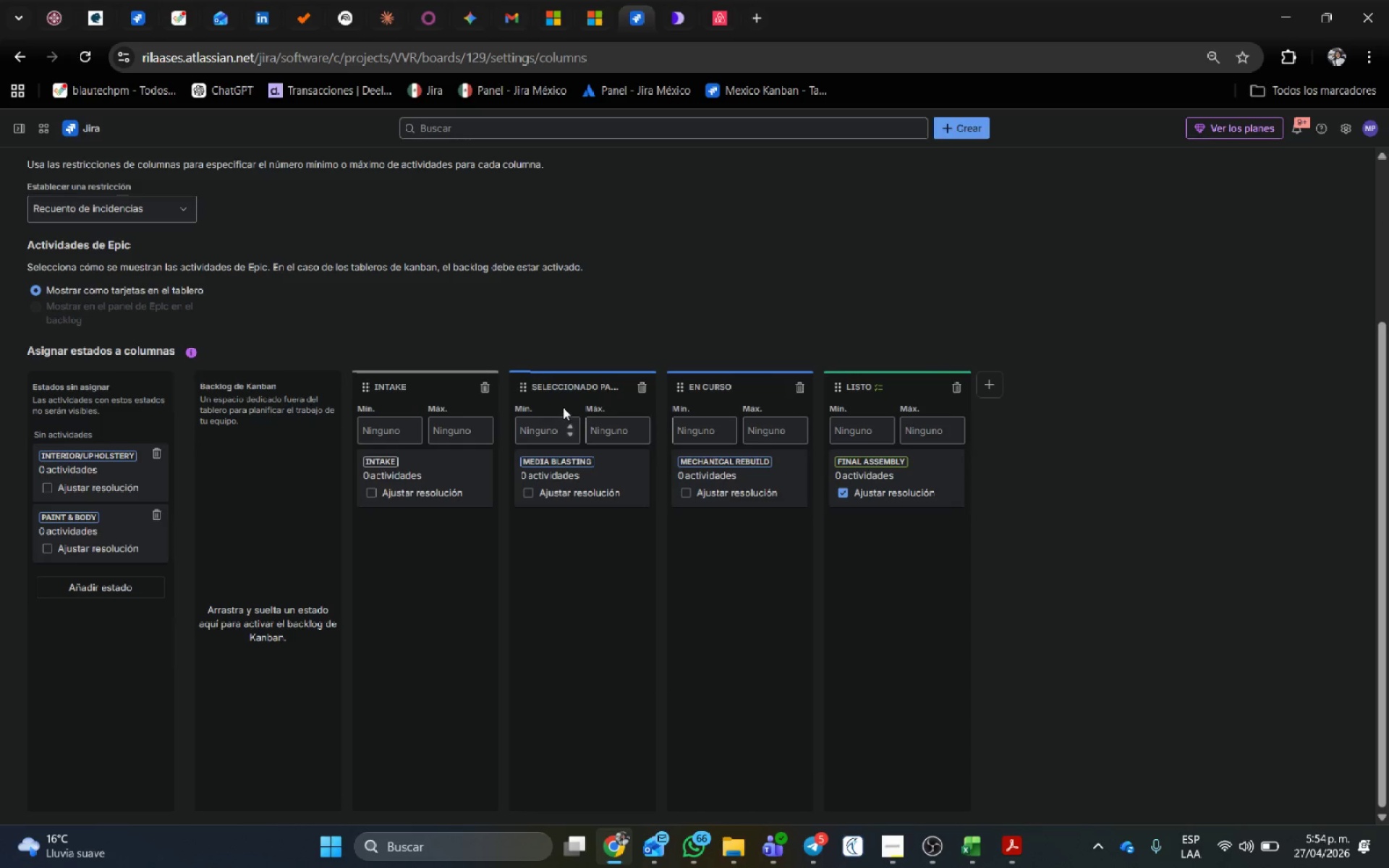 
left_click([566, 390])
 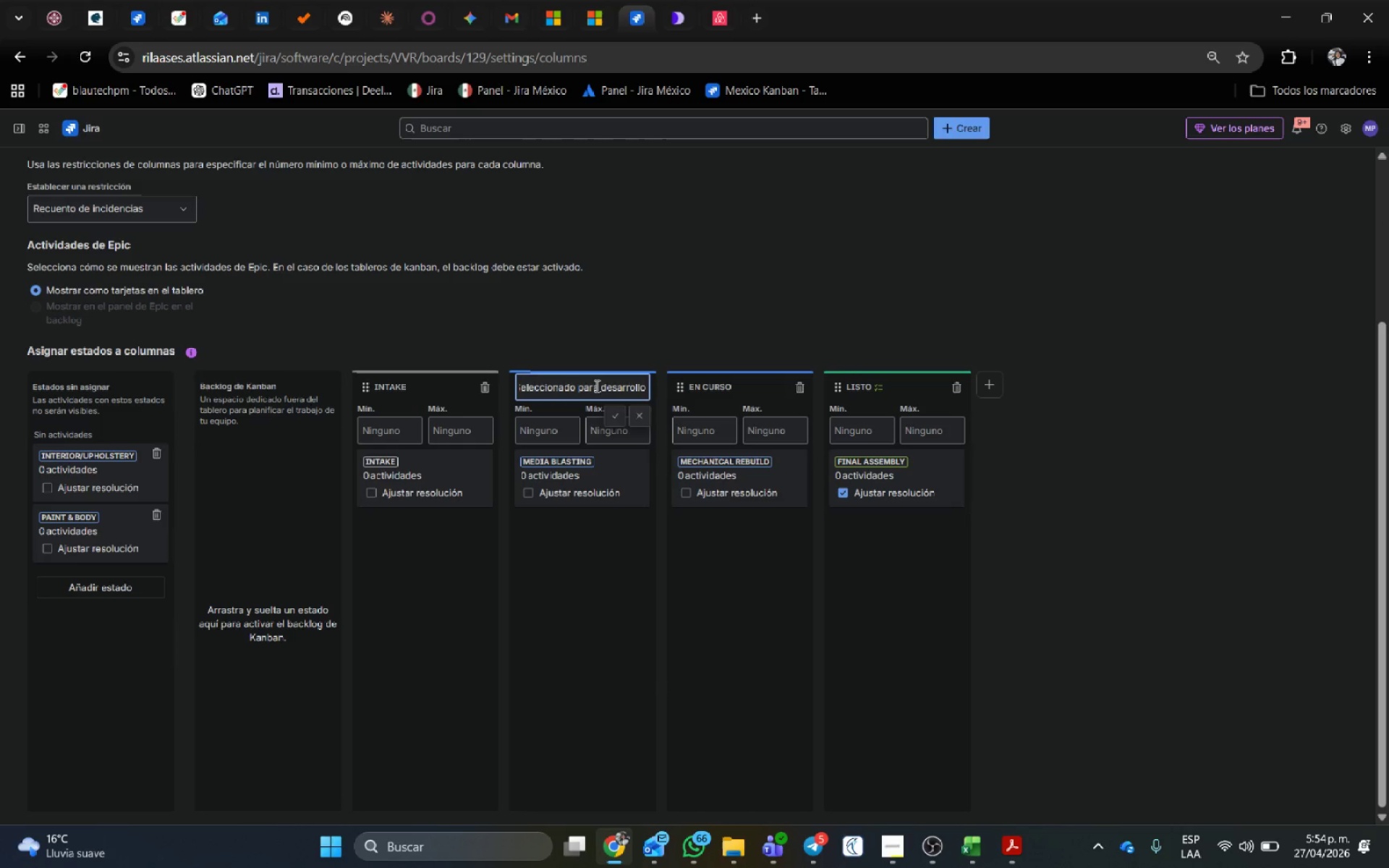 
left_click_drag(start_coordinate=[595, 386], to_coordinate=[394, 388])
 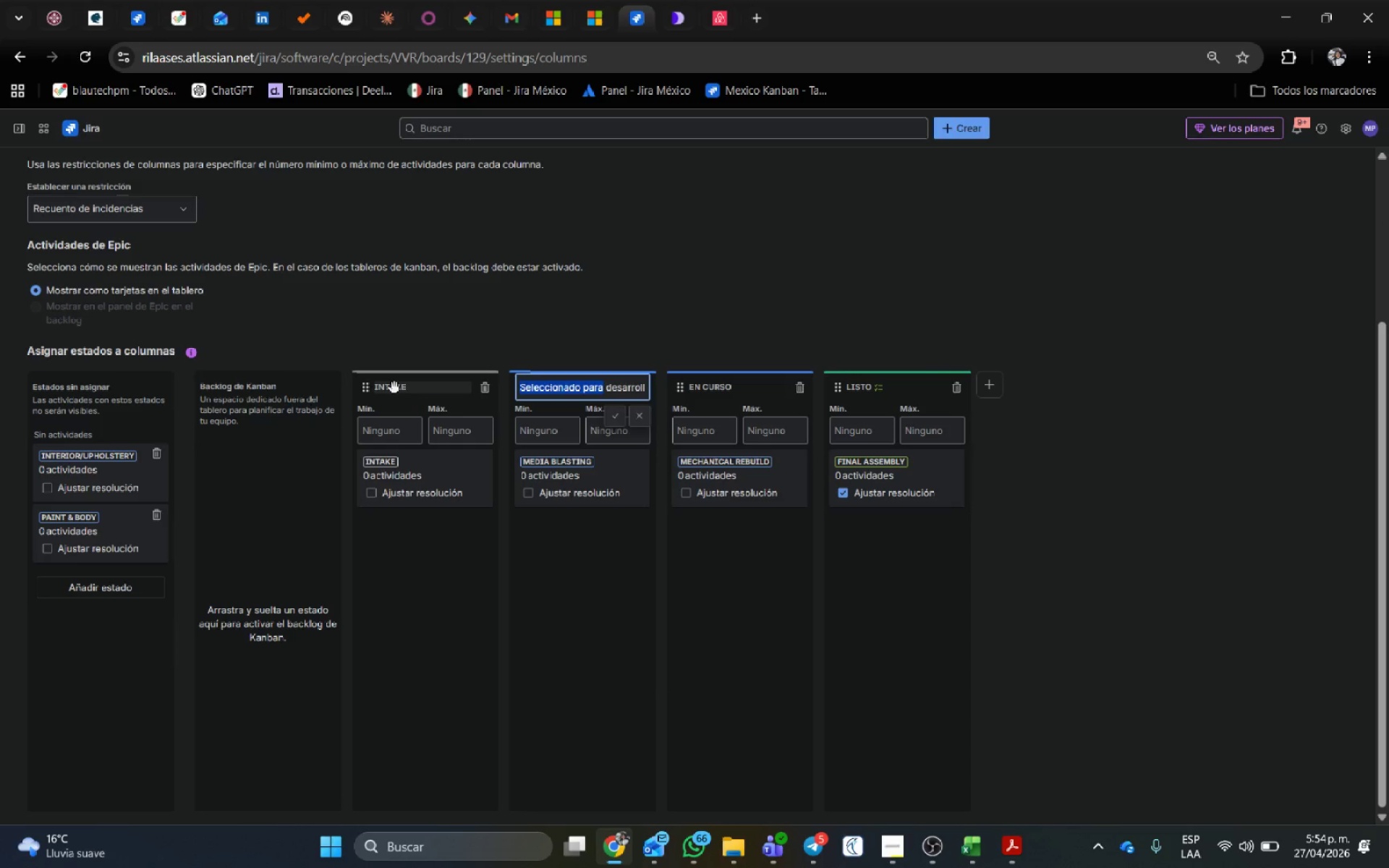 
key(Backspace)
 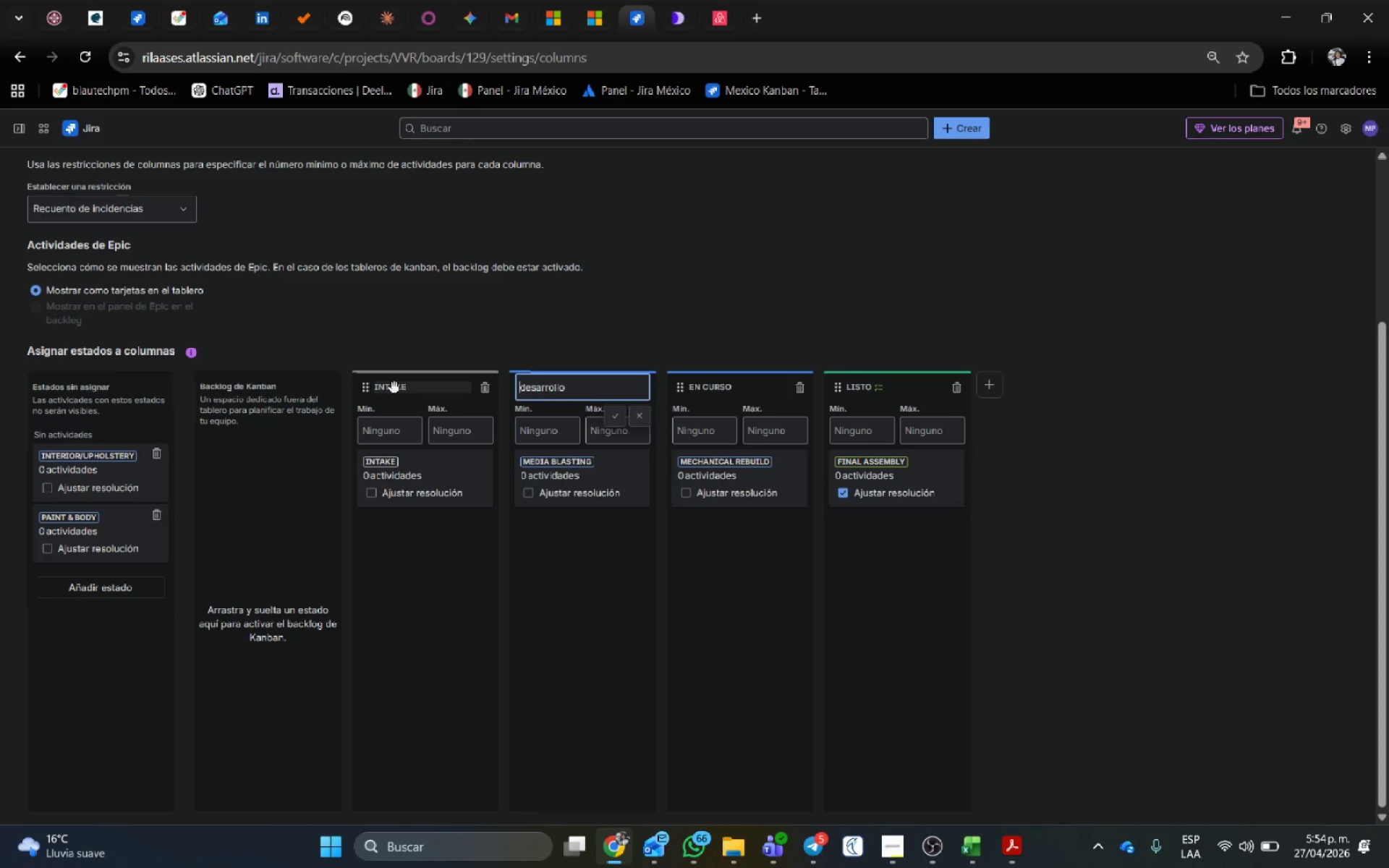 
key(Delete)
 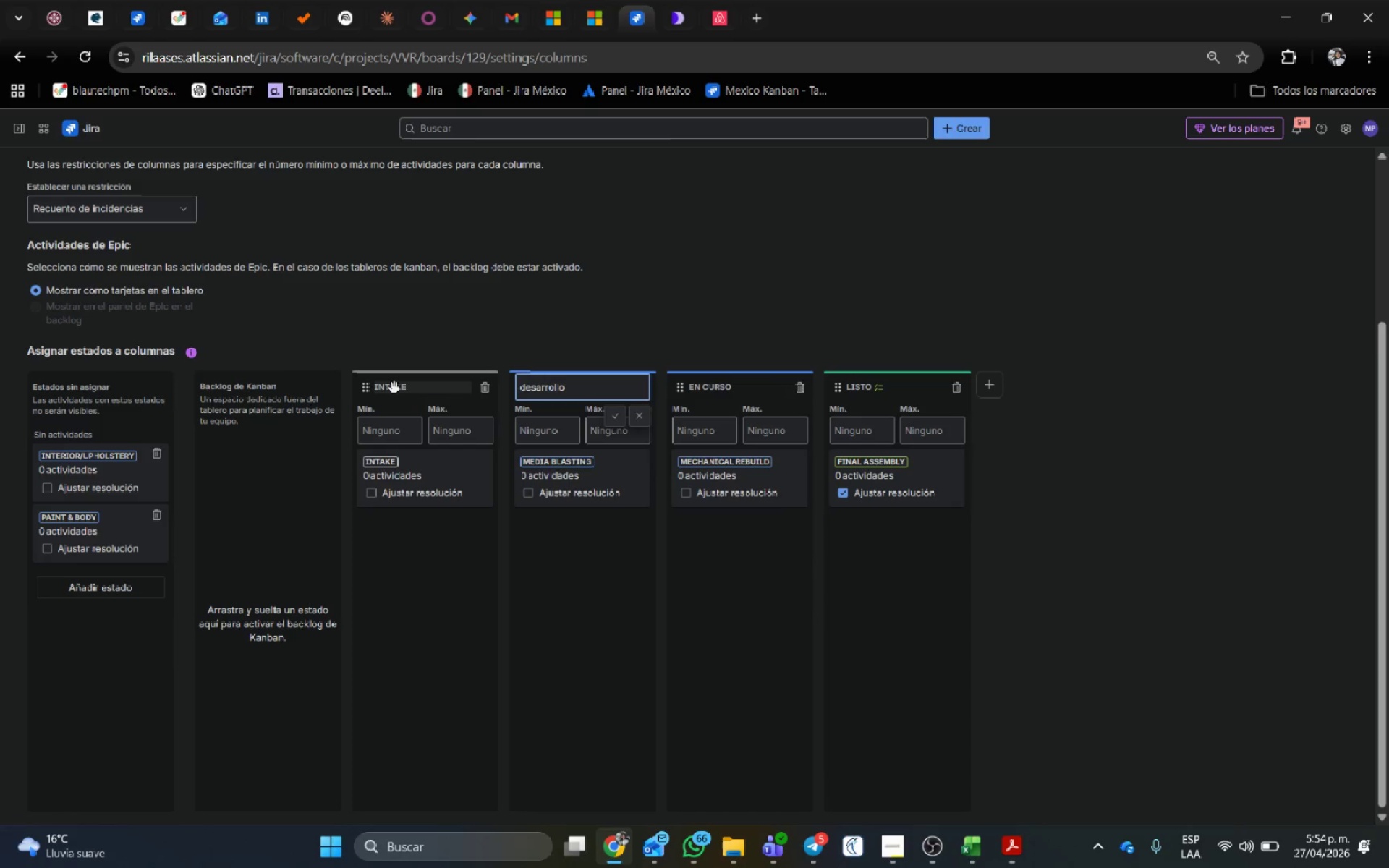 
key(Delete)
 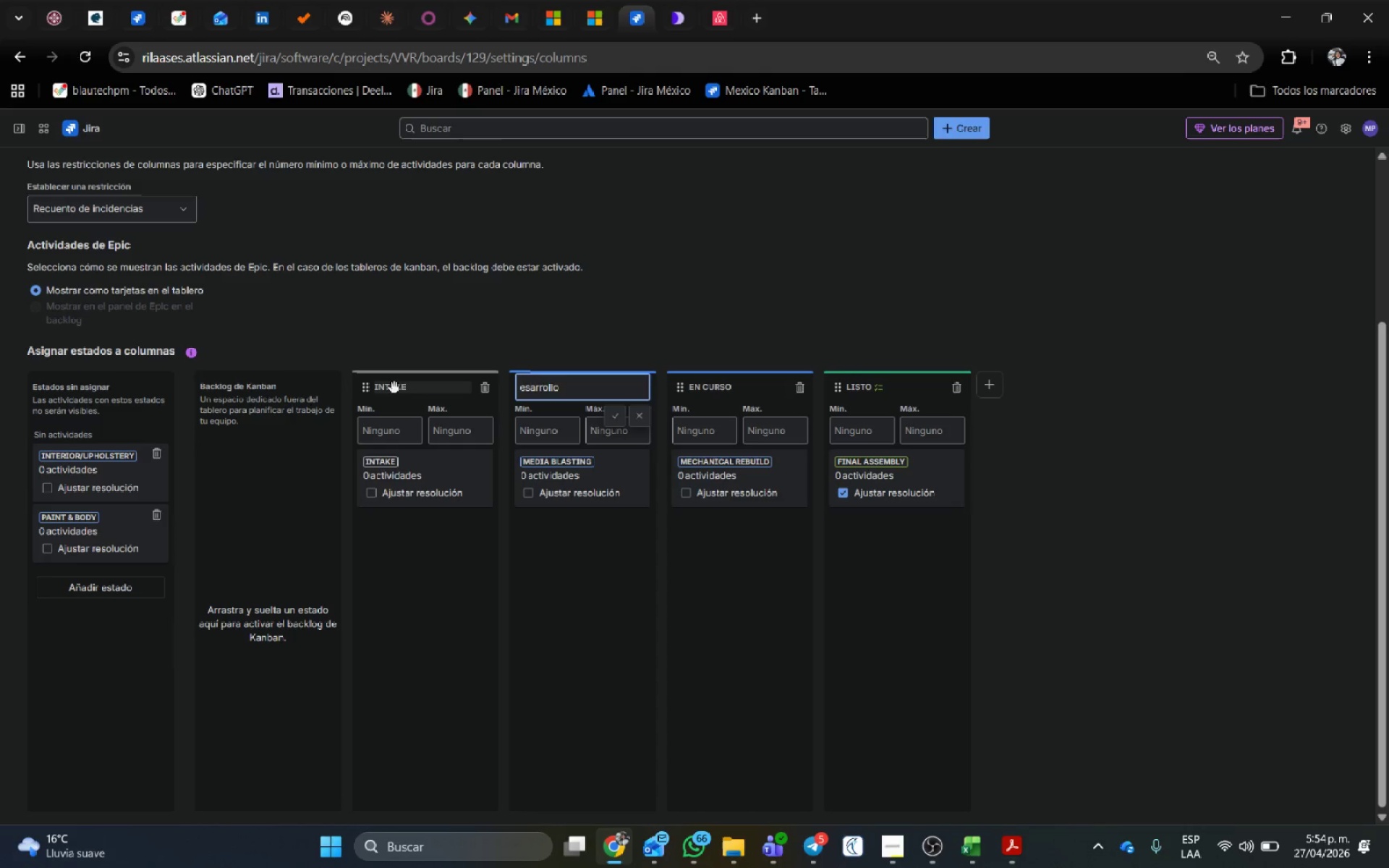 
key(Delete)
 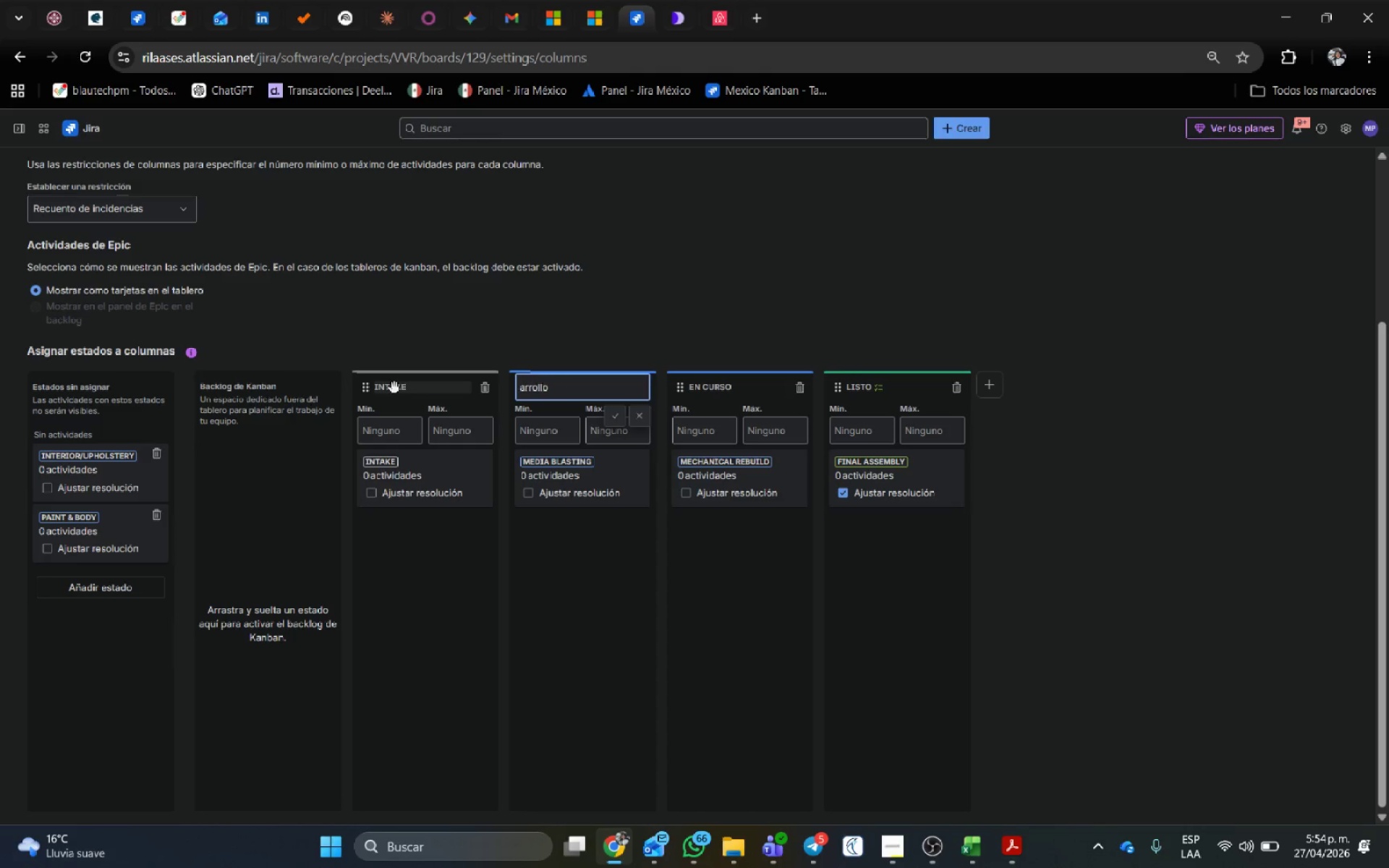 
key(Delete)
 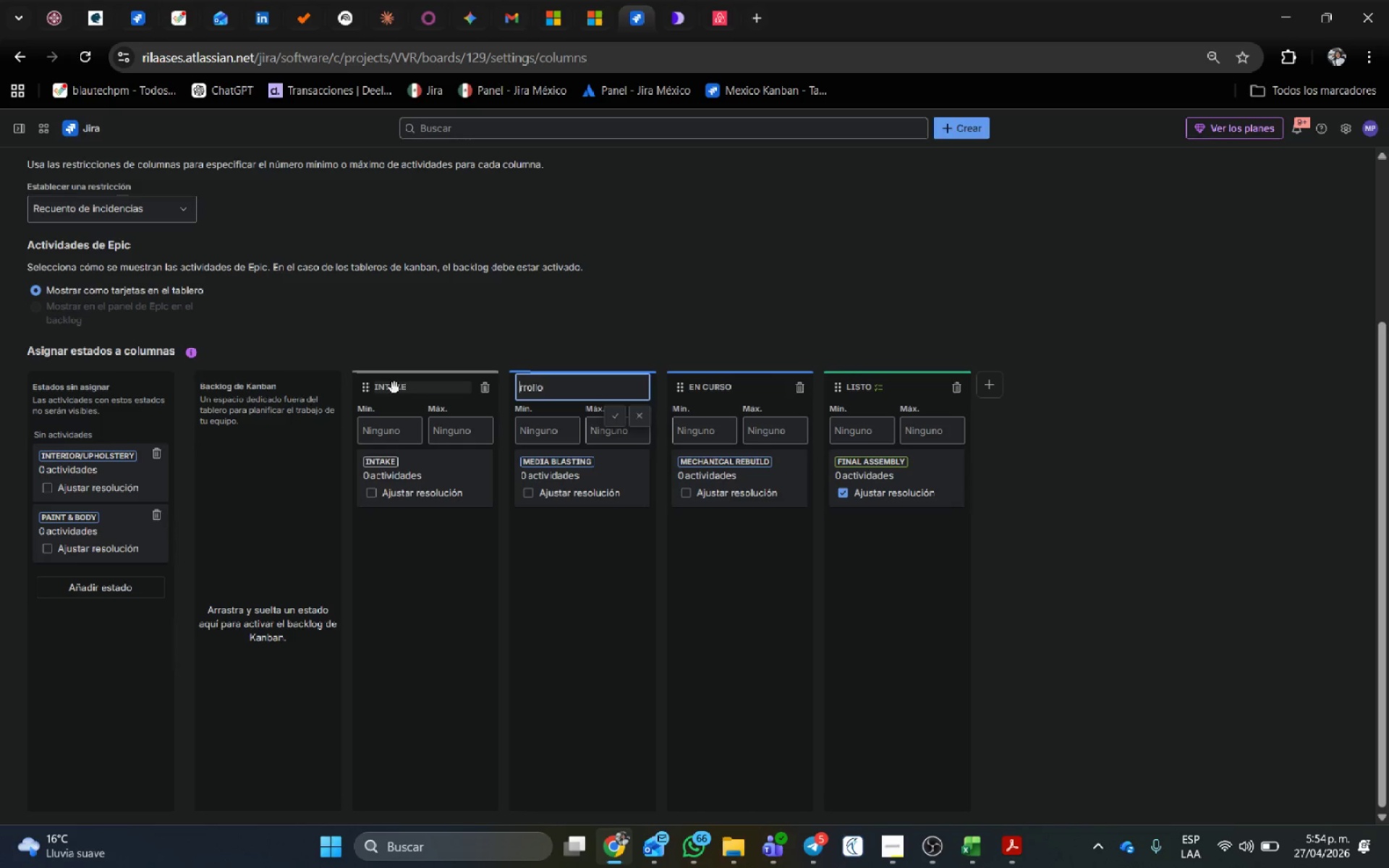 
hold_key(key=Delete, duration=1.06)
 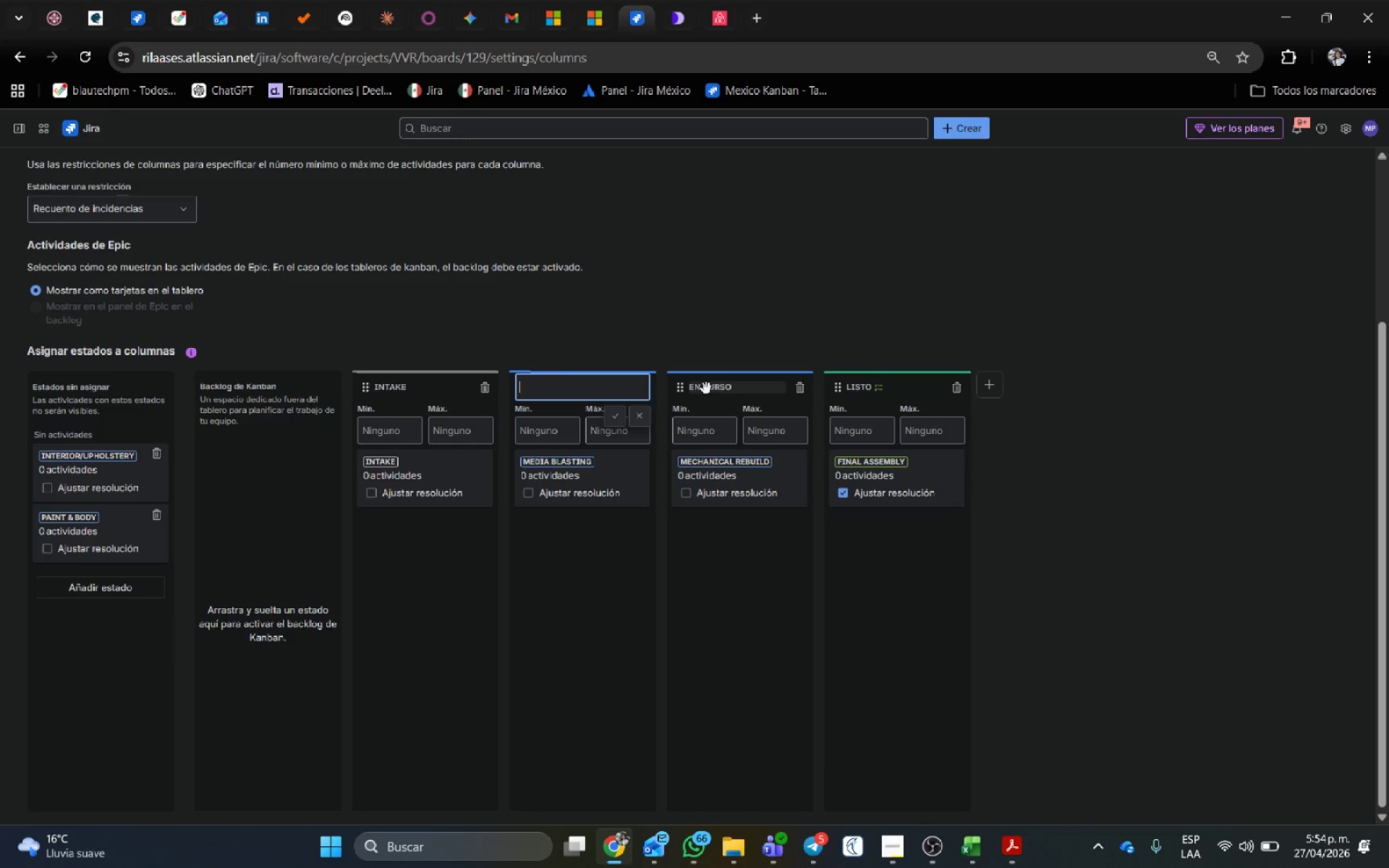 
type(MEDIA BLASTING)
 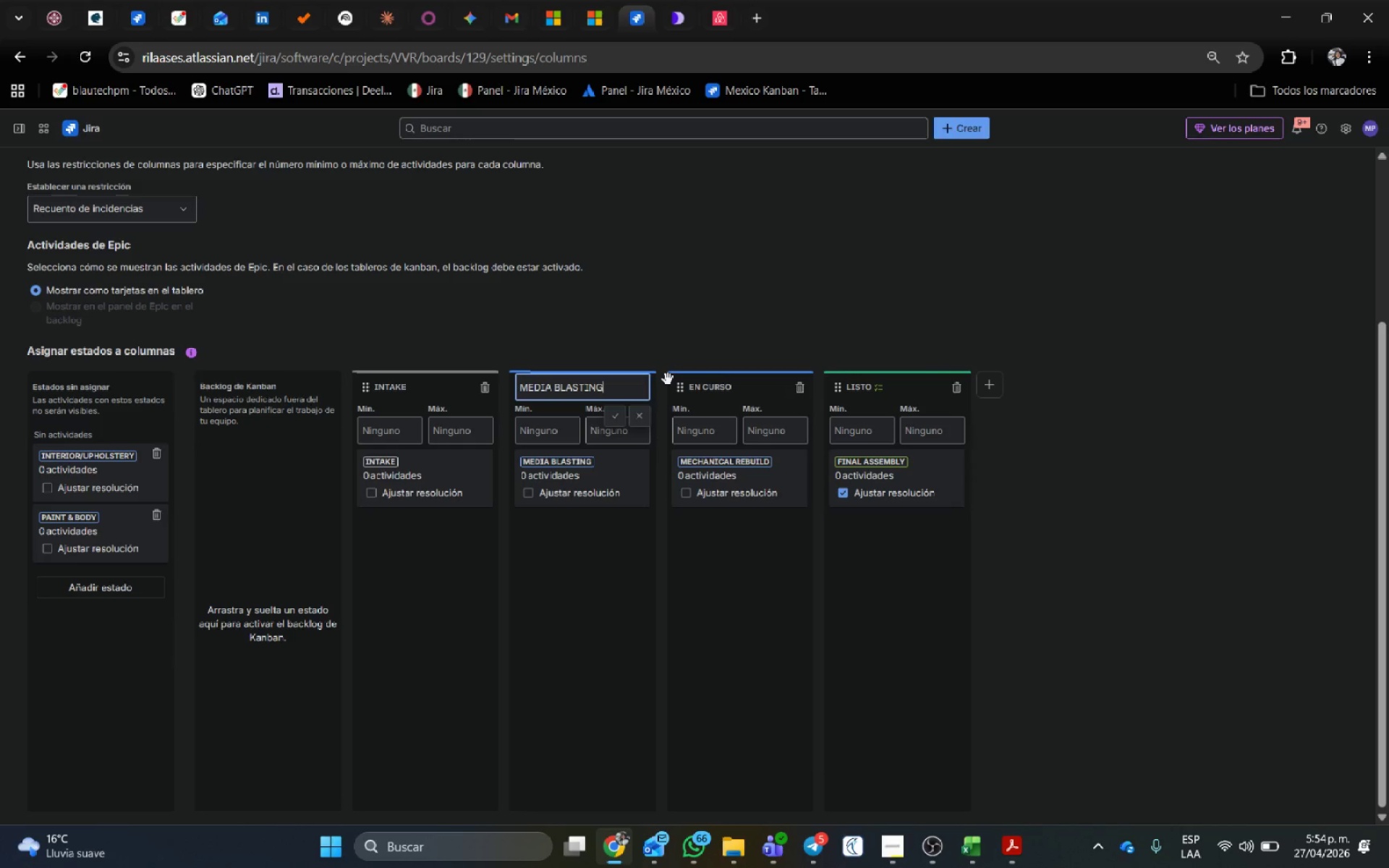 
left_click([720, 308])
 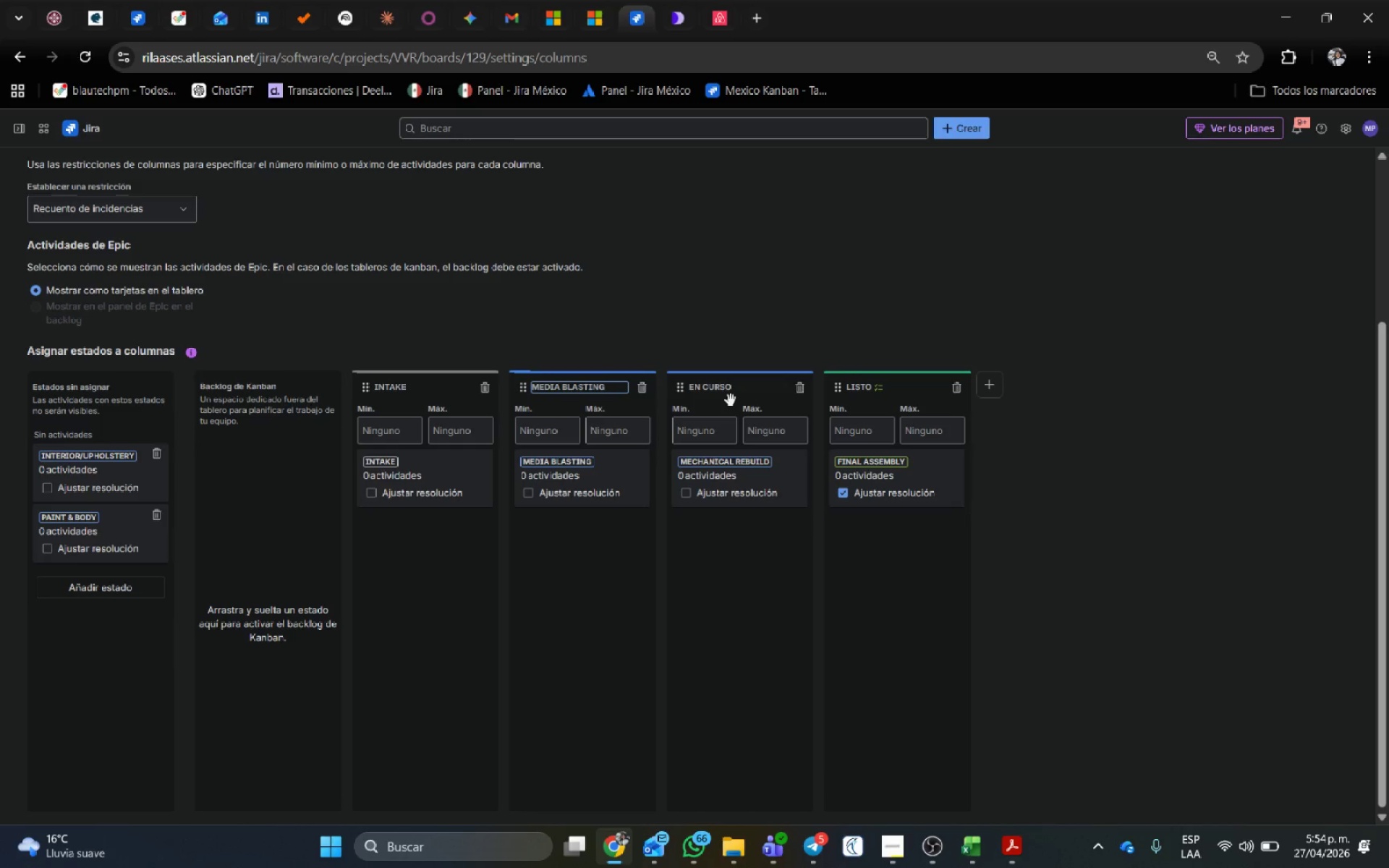 
double_click([741, 391])
 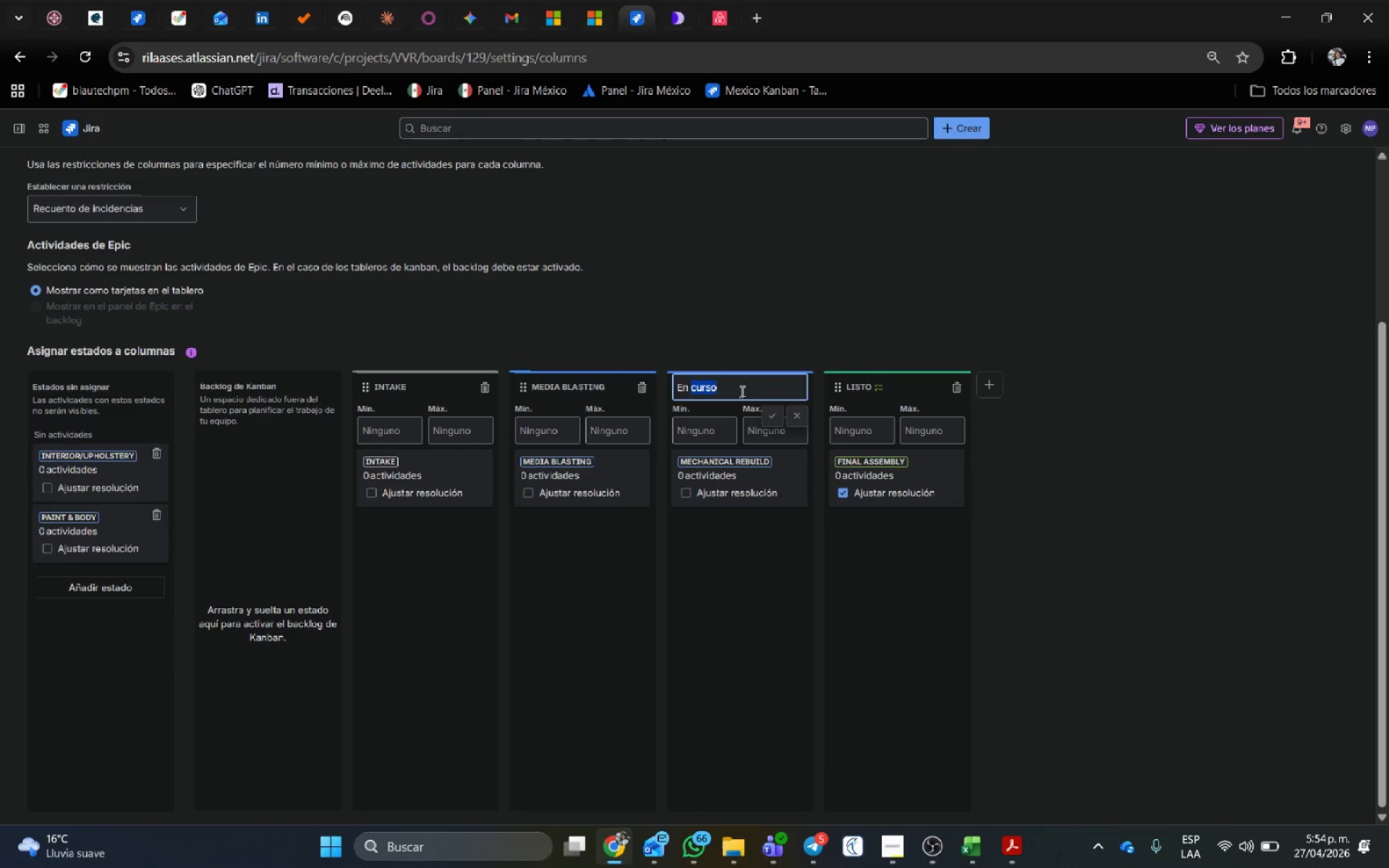 
left_click([741, 391])
 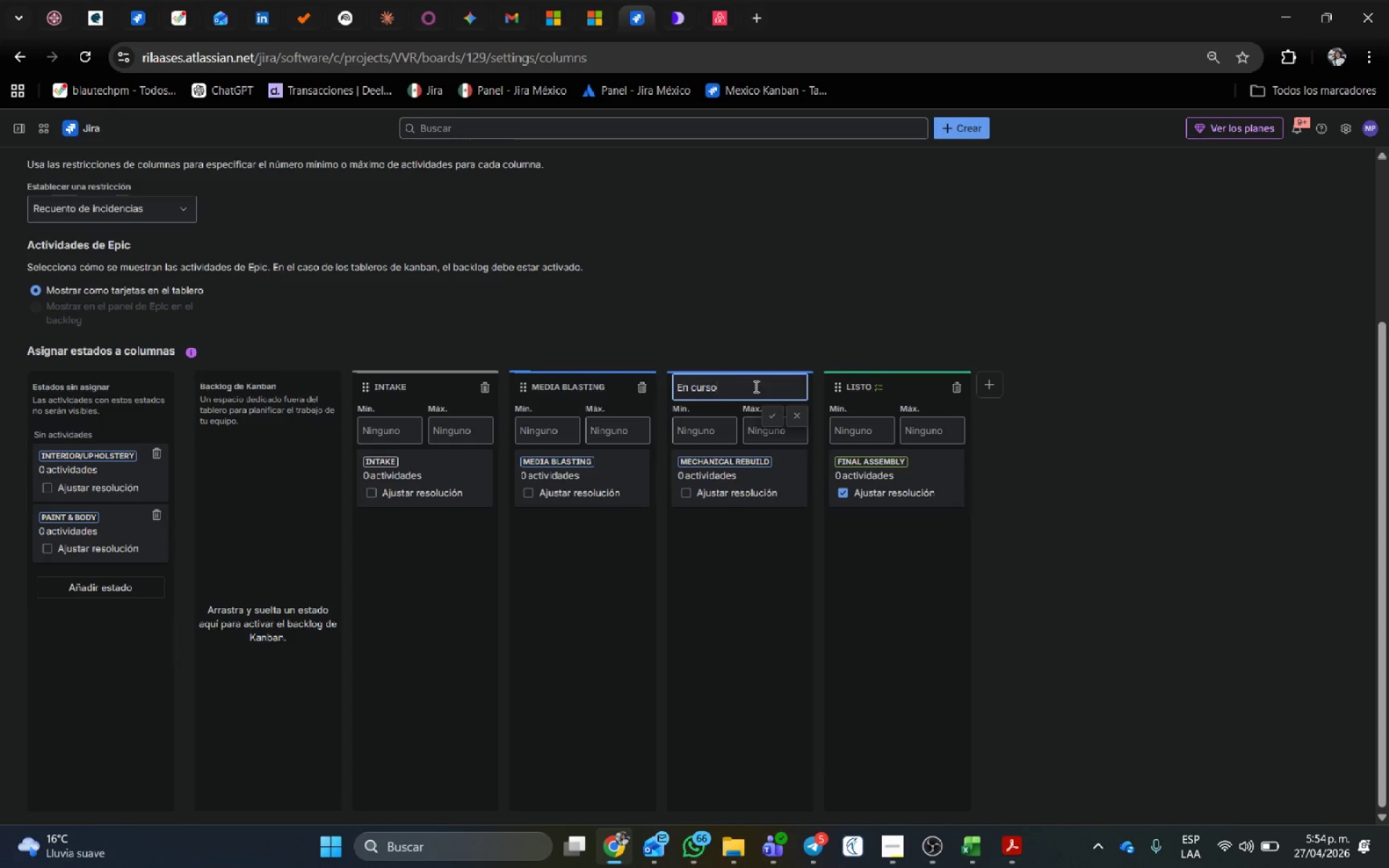 
left_click_drag(start_coordinate=[755, 386], to_coordinate=[665, 382])
 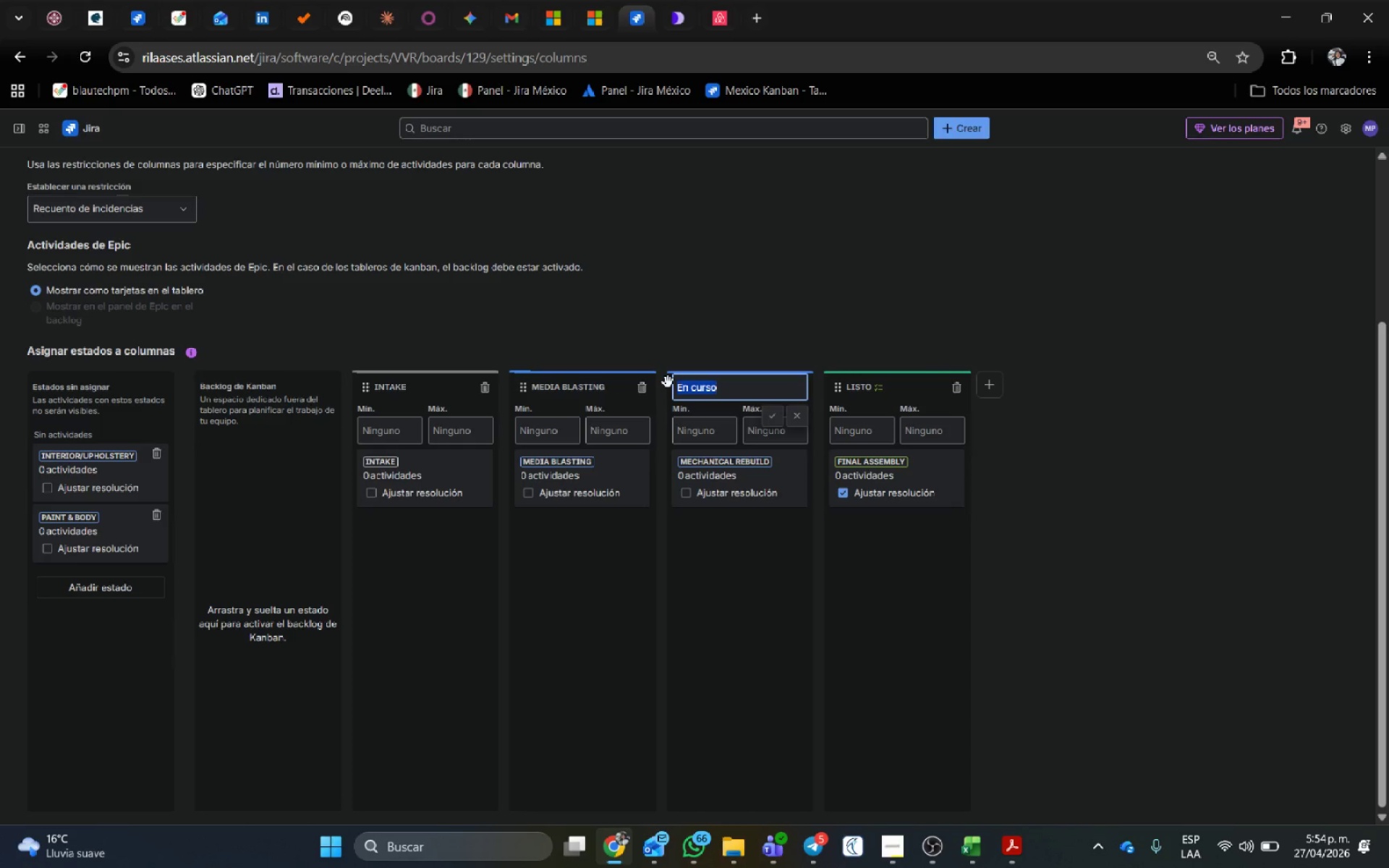 
key(Backspace)
type(MECHANICAL REBUILD)
 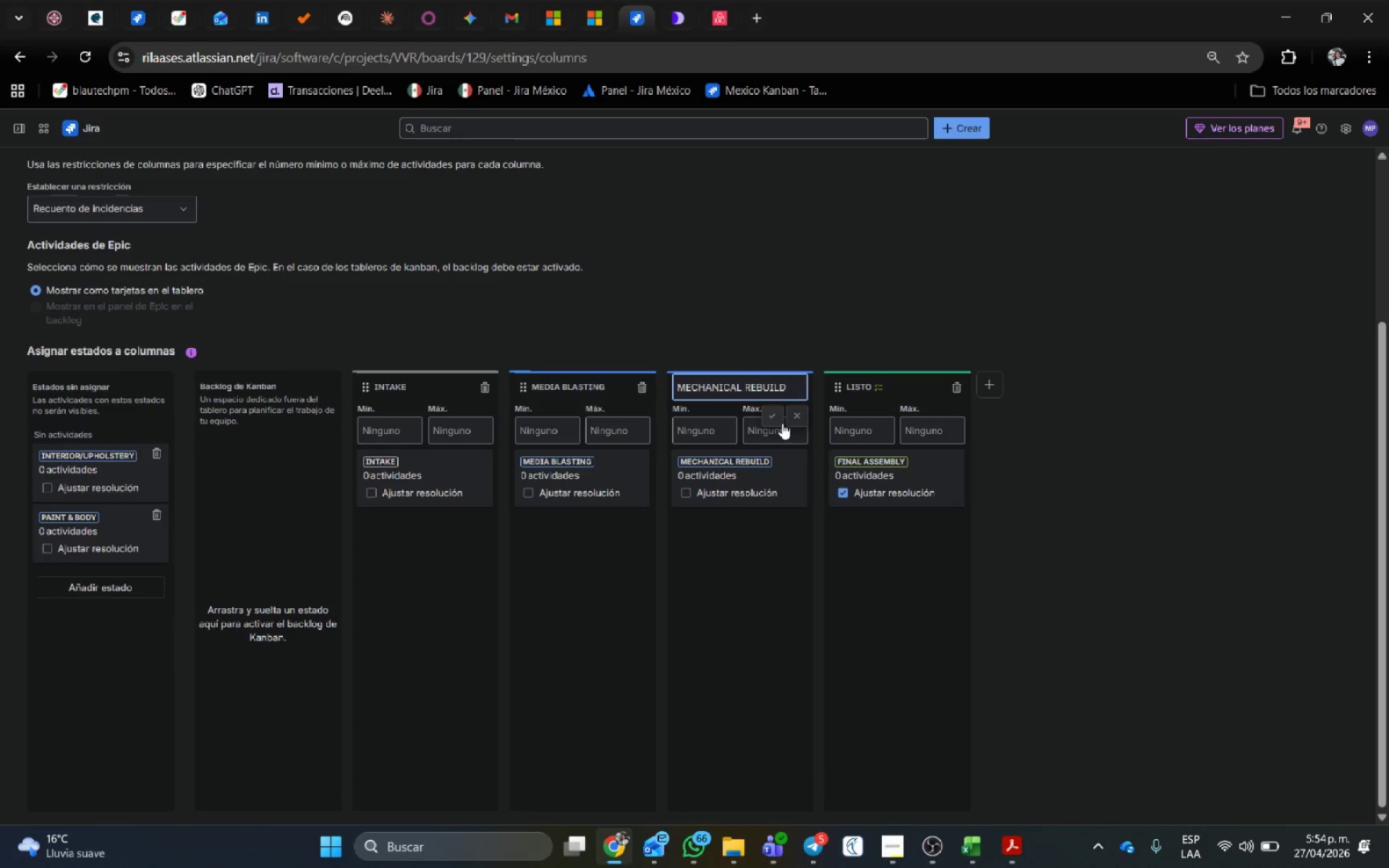 
left_click([779, 415])
 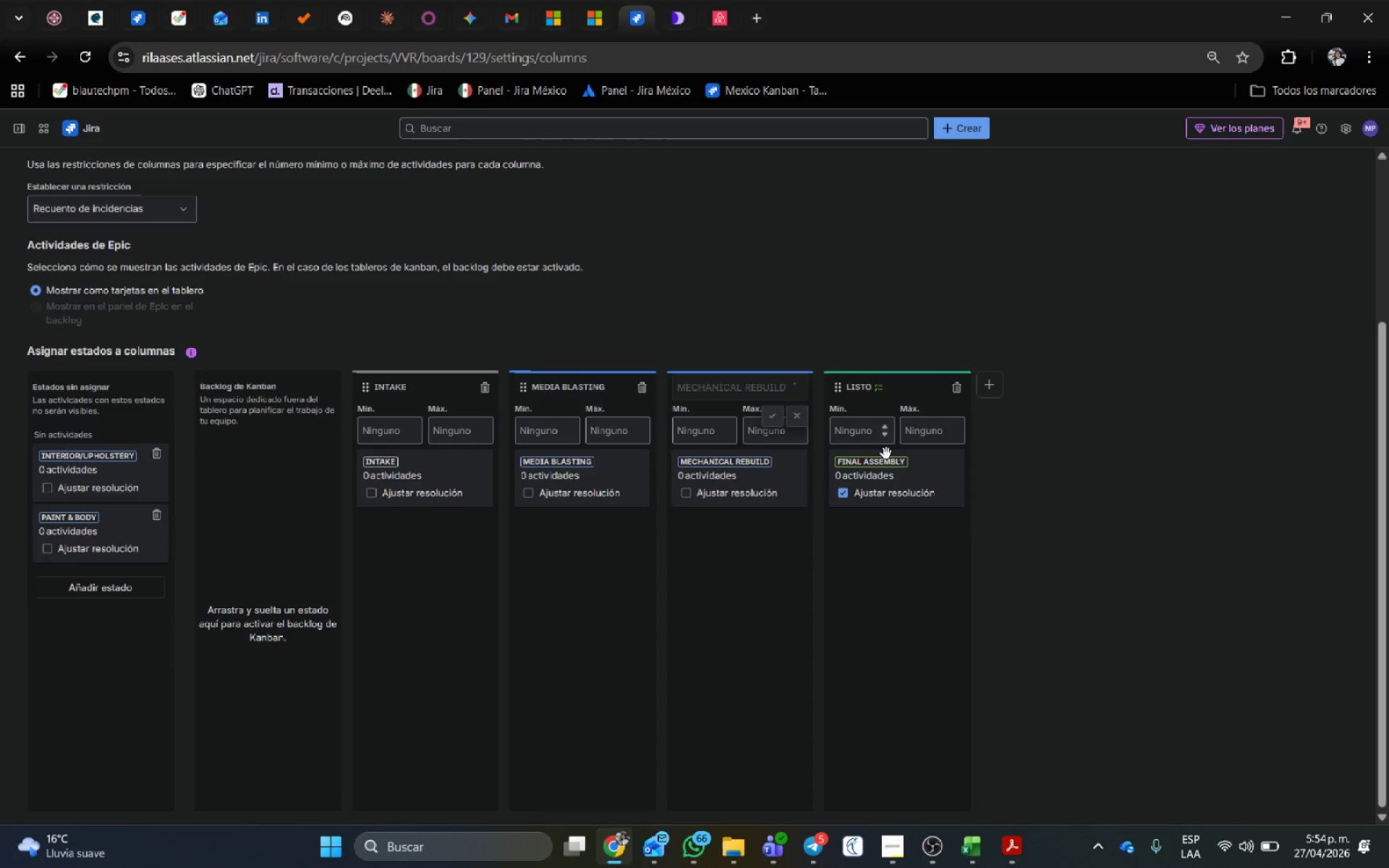 
mouse_move([909, 443])
 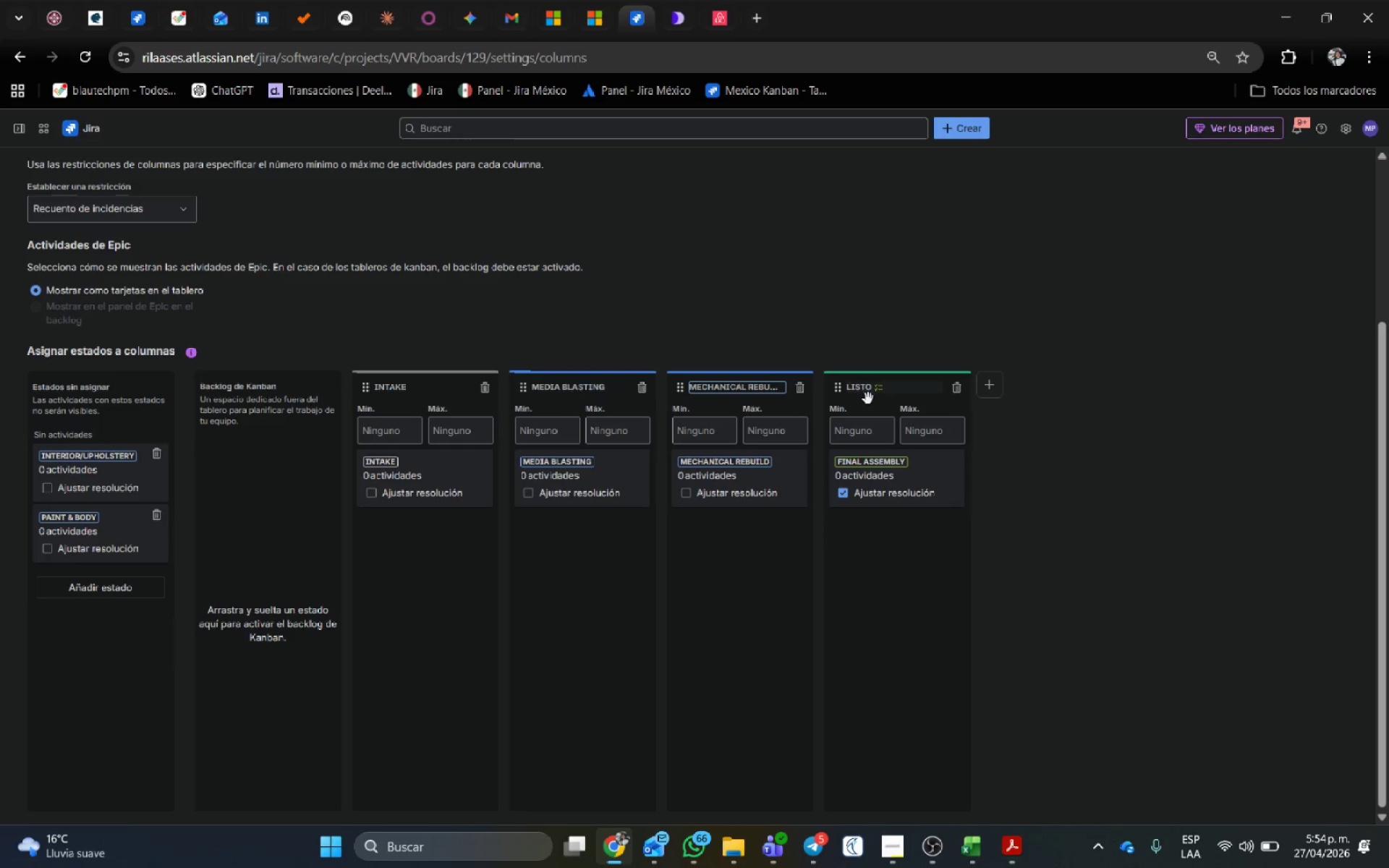 
left_click([868, 390])
 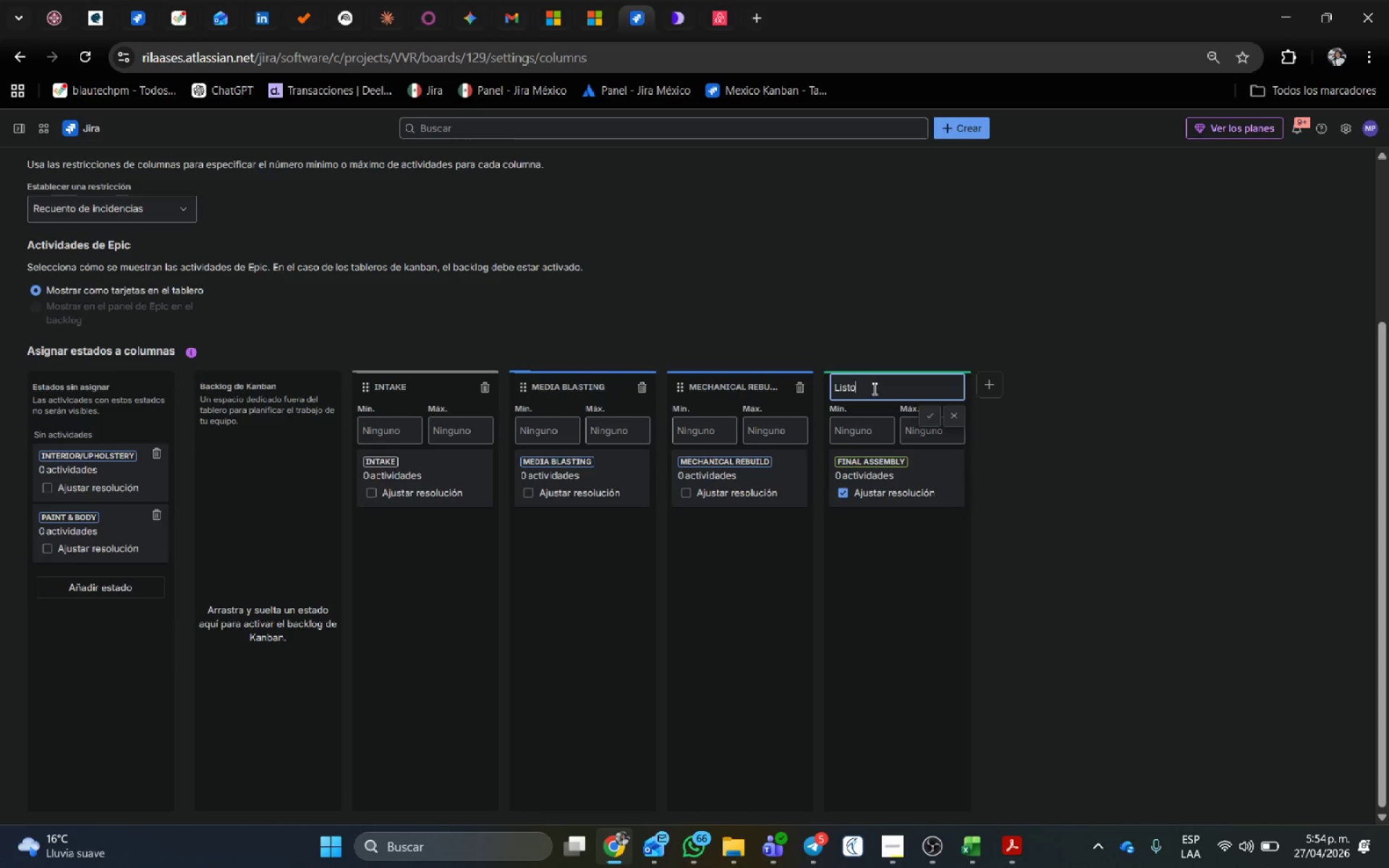 
left_click_drag(start_coordinate=[875, 388], to_coordinate=[679, 374])
 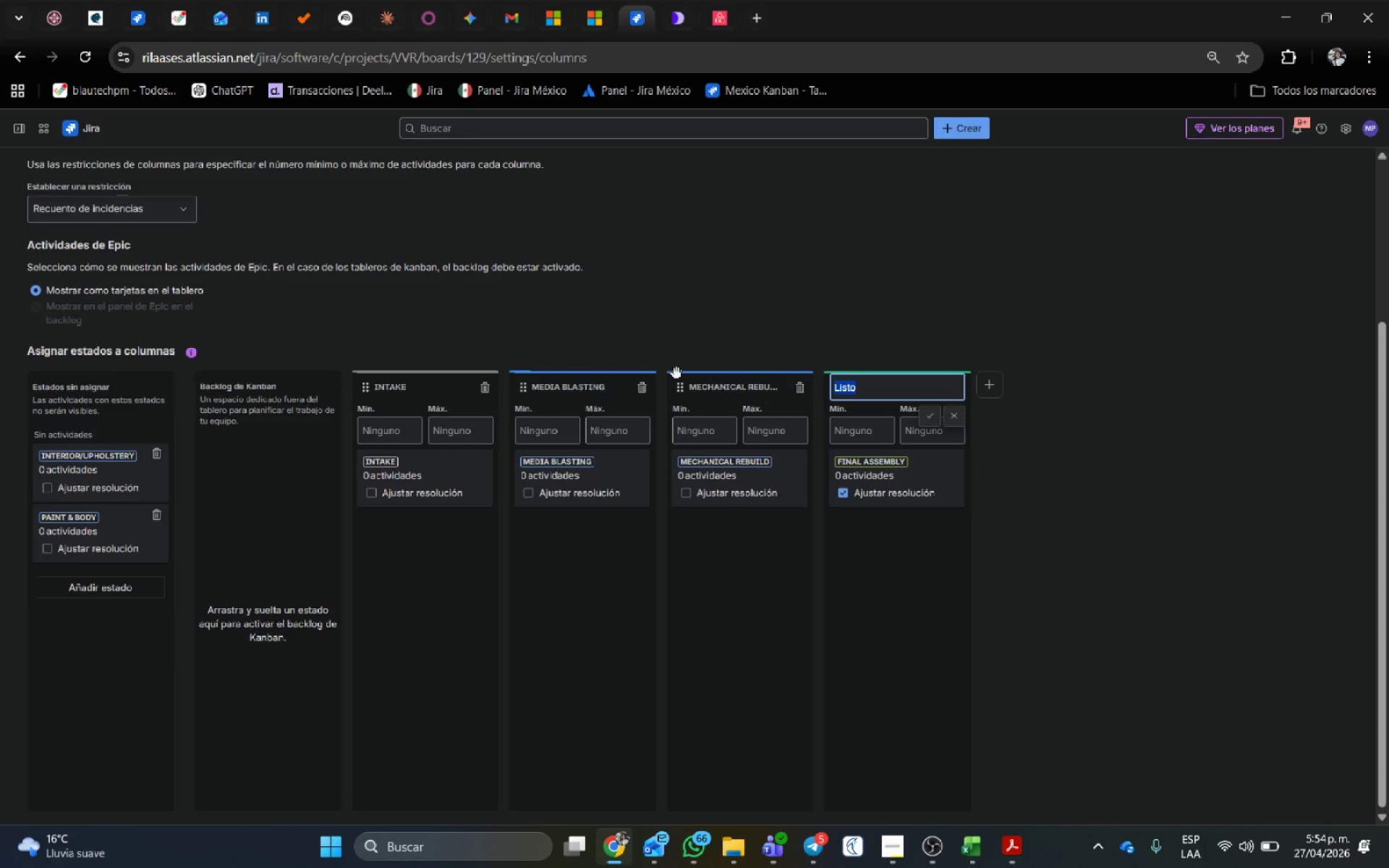 
type(FINAL ASSEMBLY)
 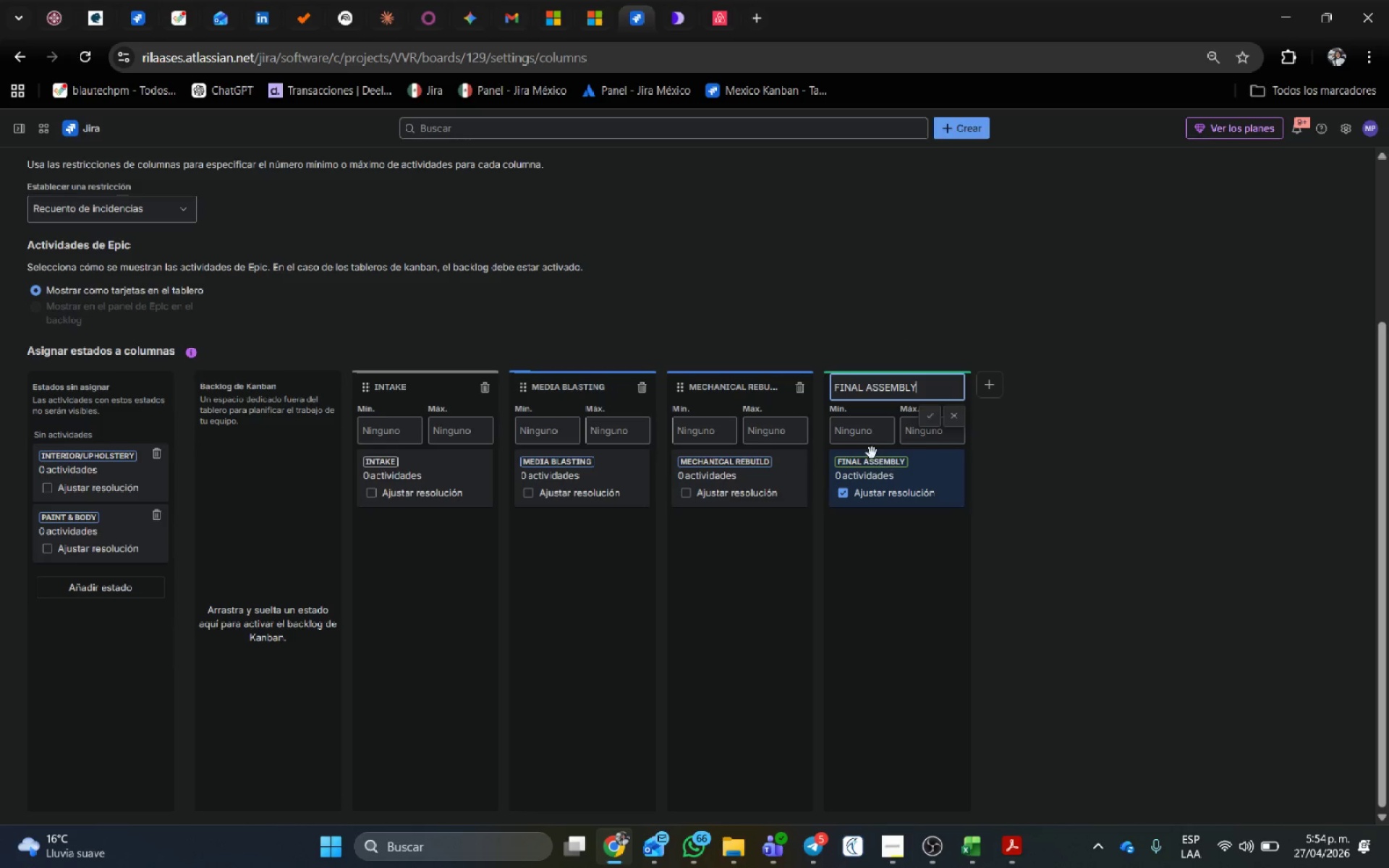 
left_click([933, 419])
 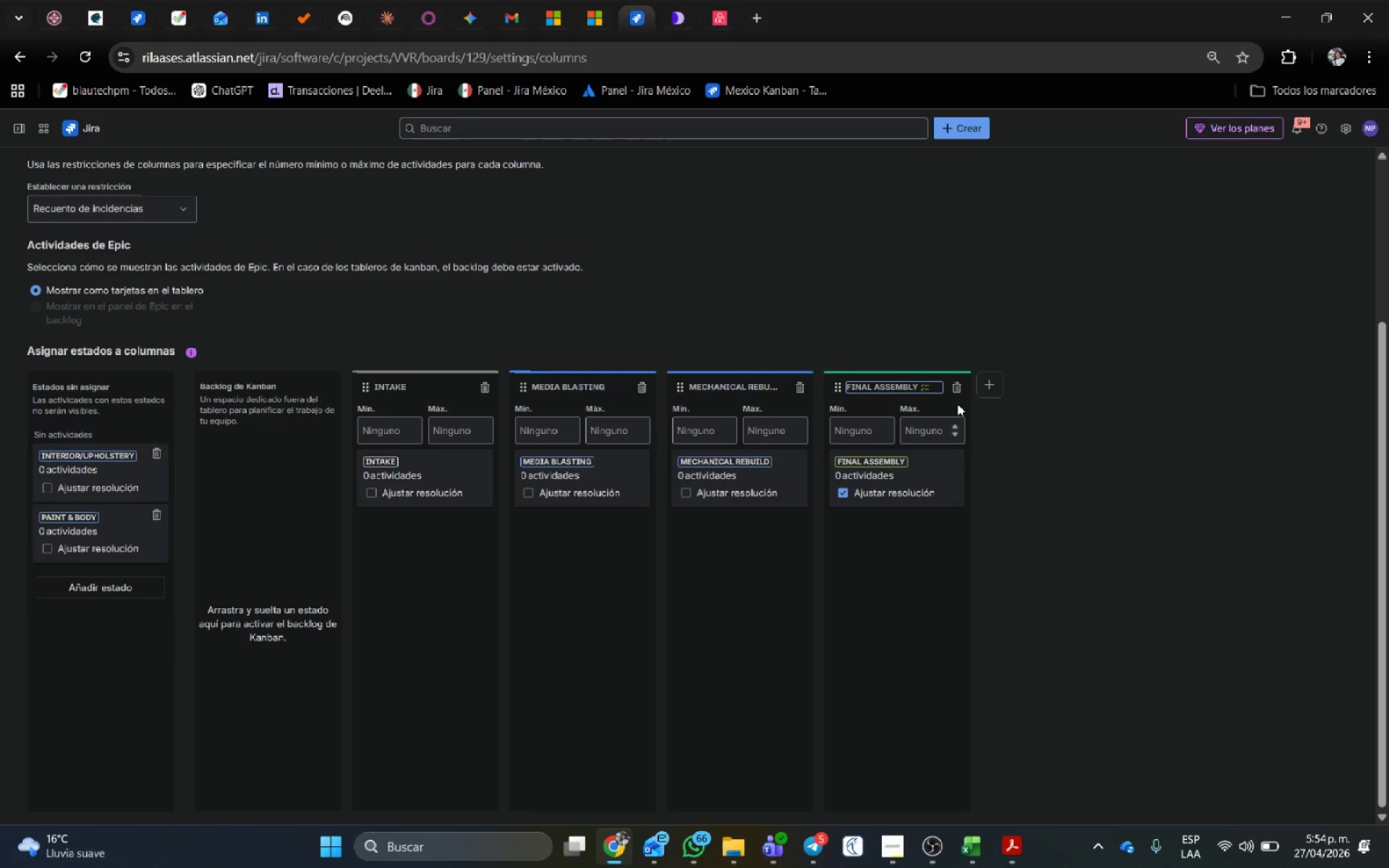 
left_click([995, 384])
 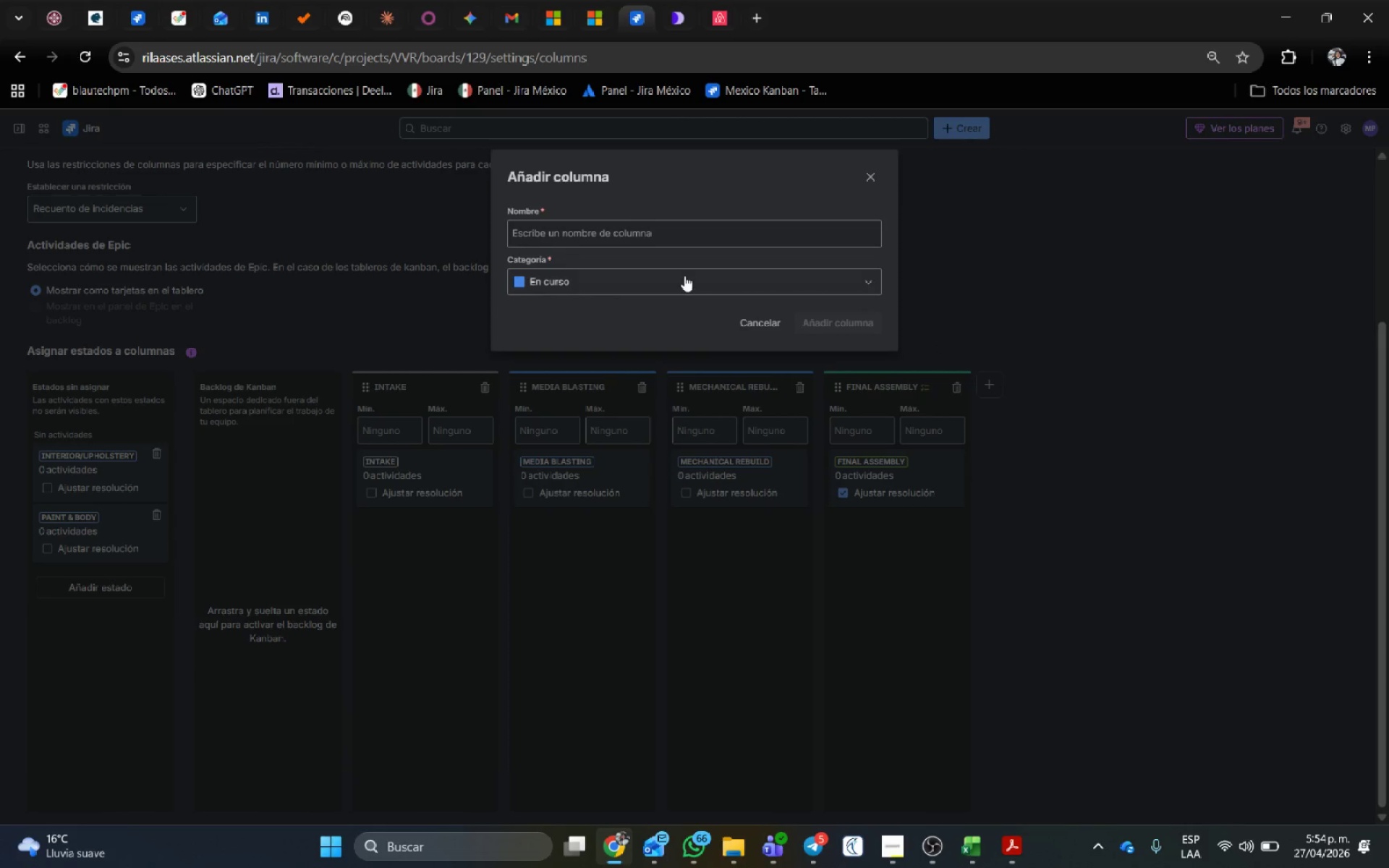 
left_click([684, 229])
 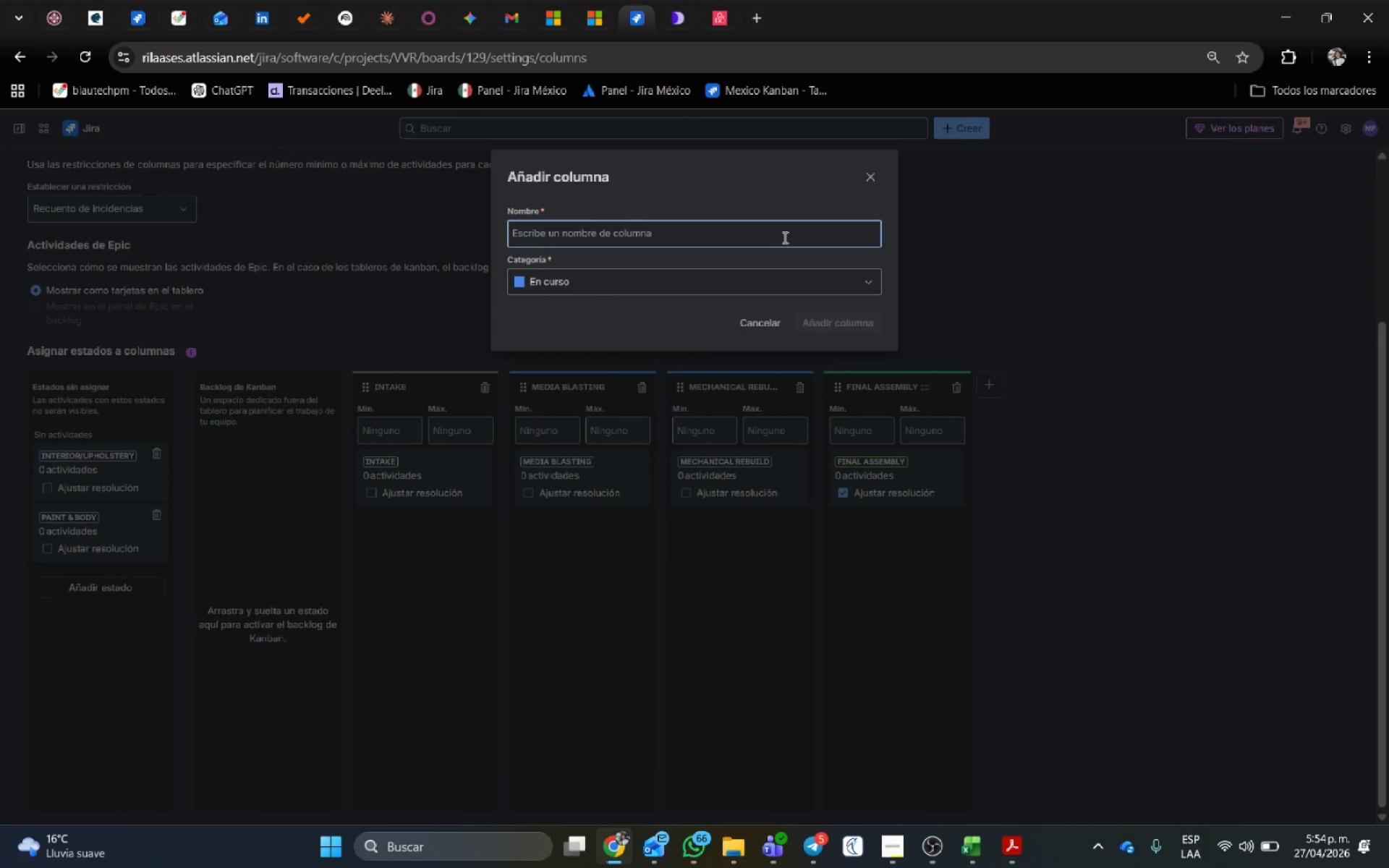 
type(INTERIOR )
key(Backspace)
type(INTERIOR )
key(Backspace)
type(&UPHOLSTERY)
 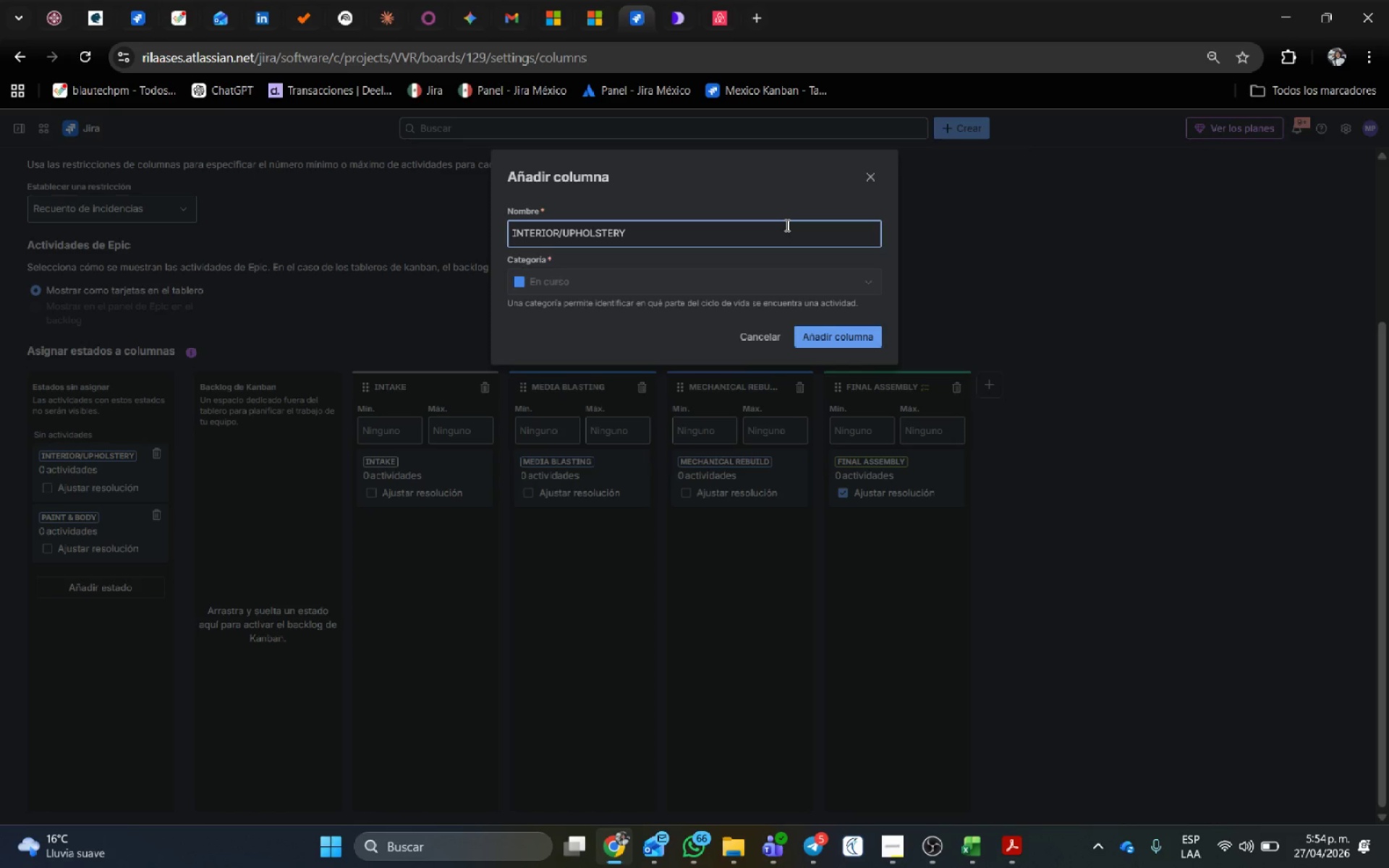 
left_click([870, 333])
 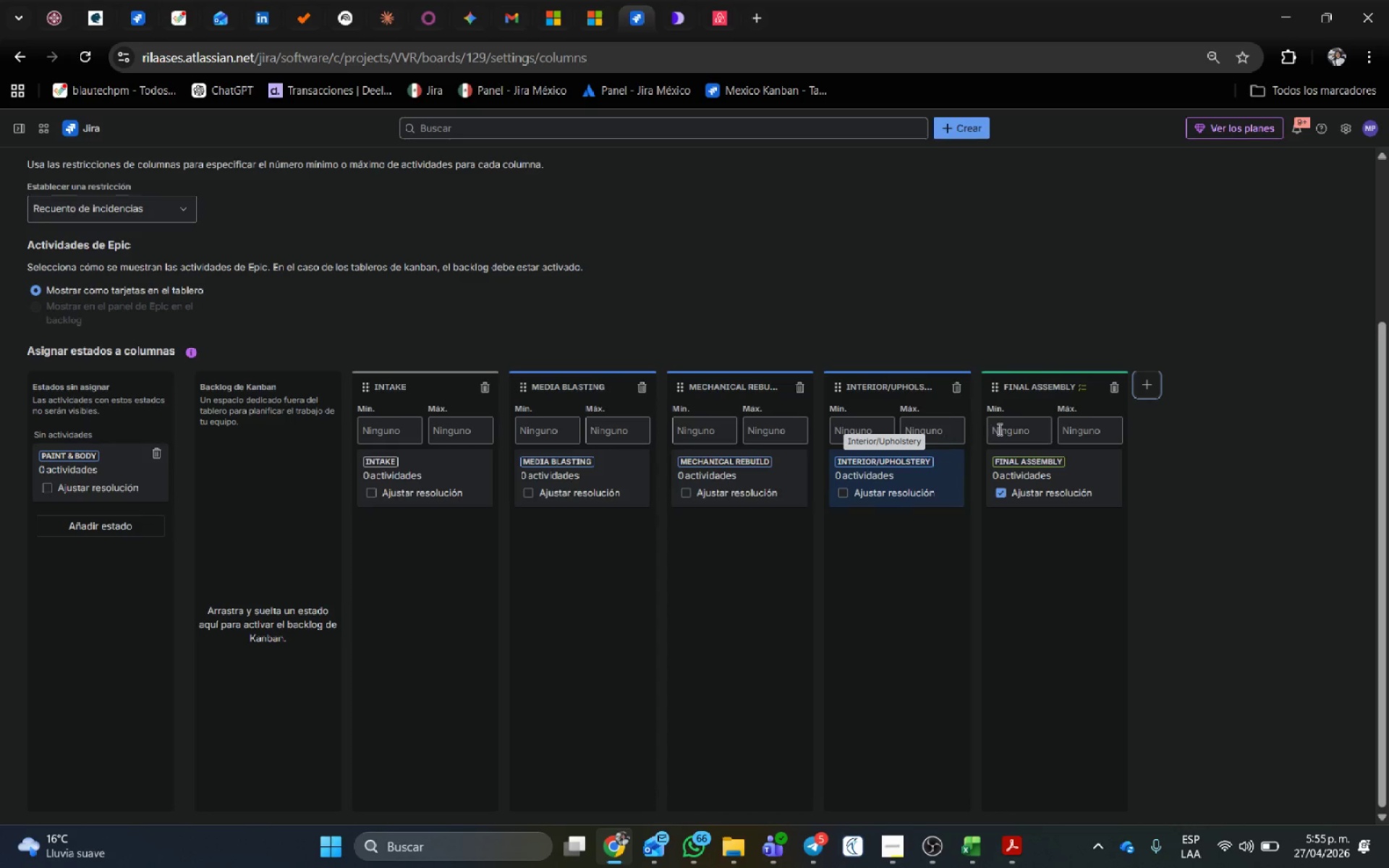 
wait(5.44)
 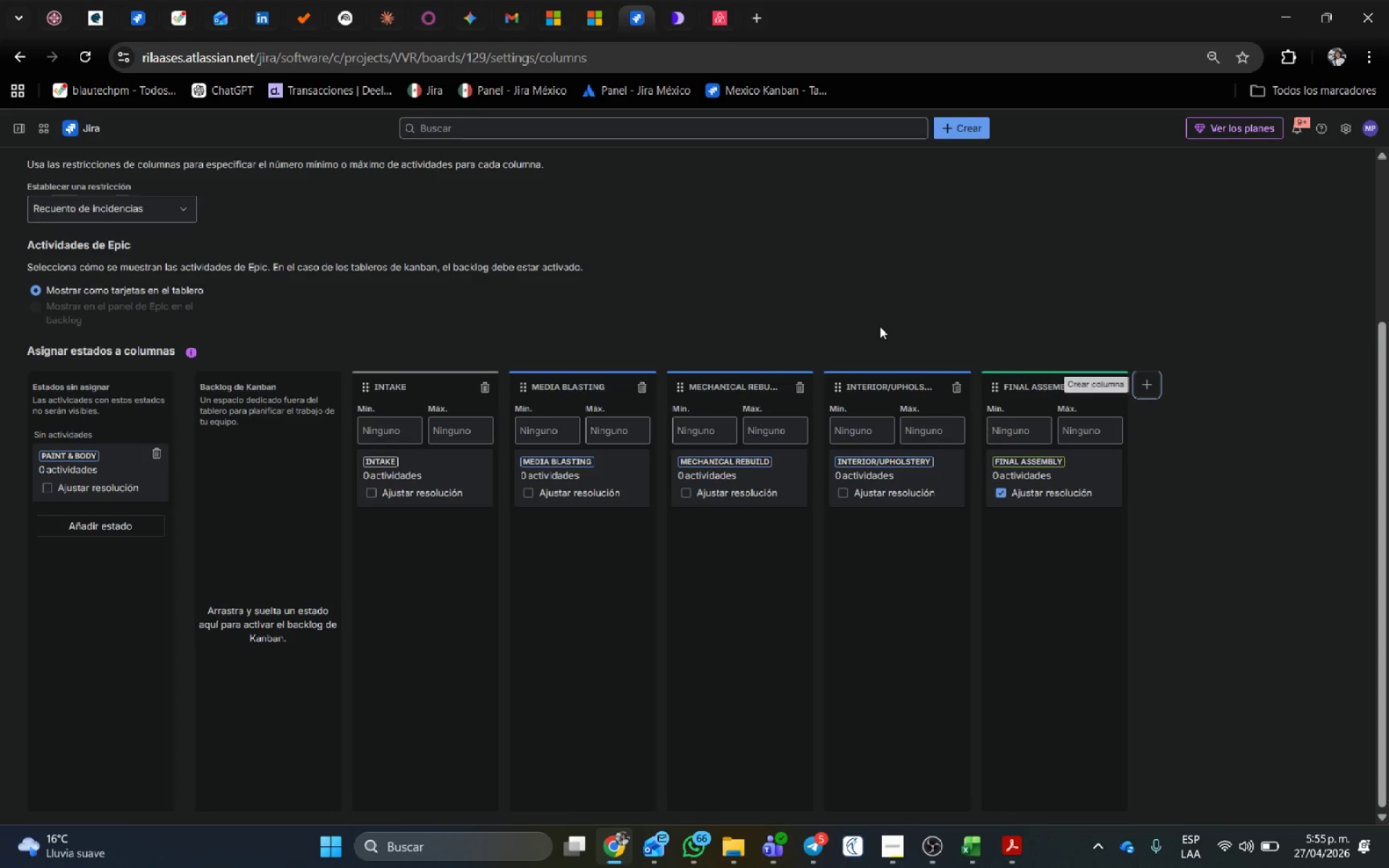 
left_click([1193, 380])
 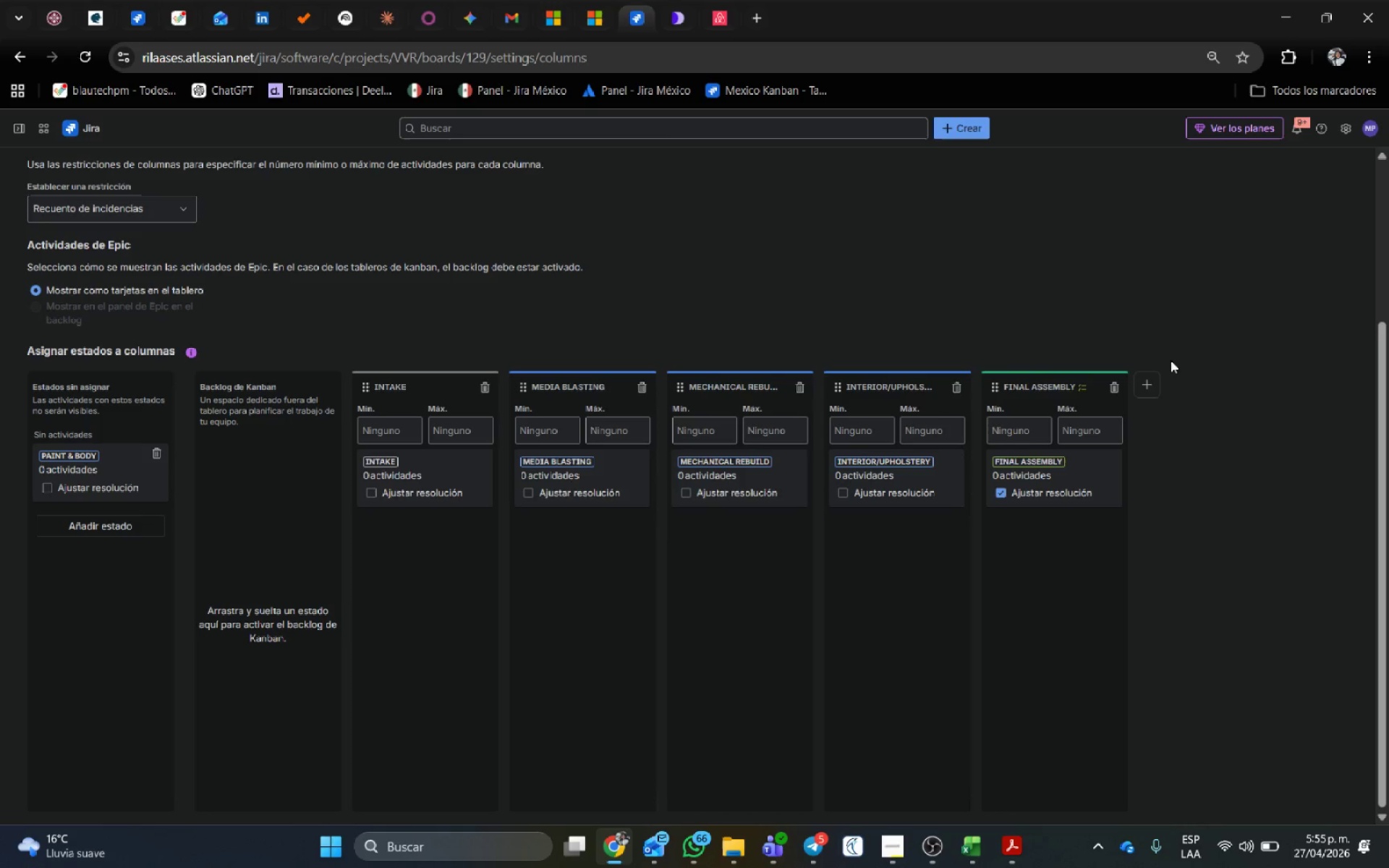 
left_click([1155, 383])
 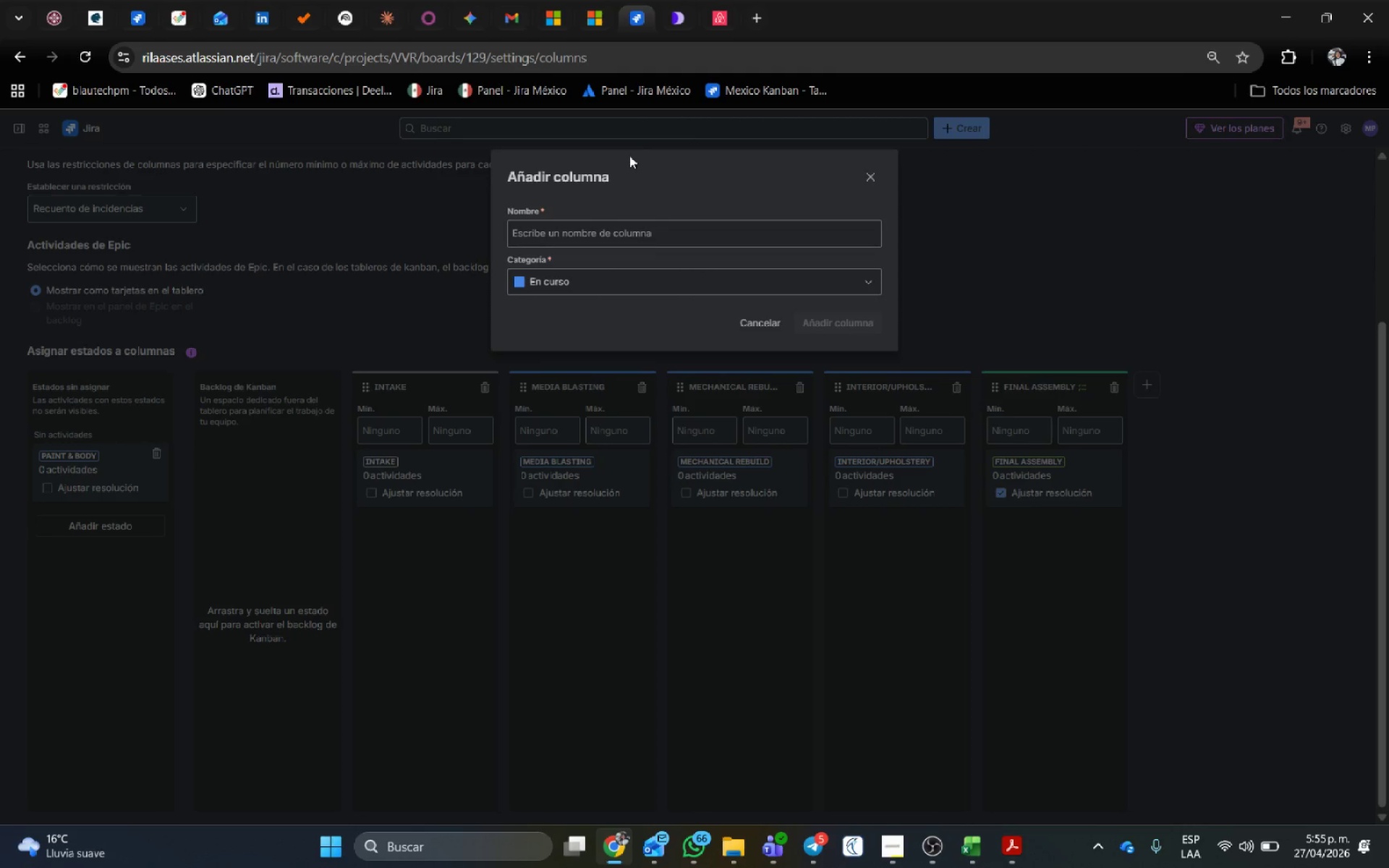 
left_click([626, 230])
 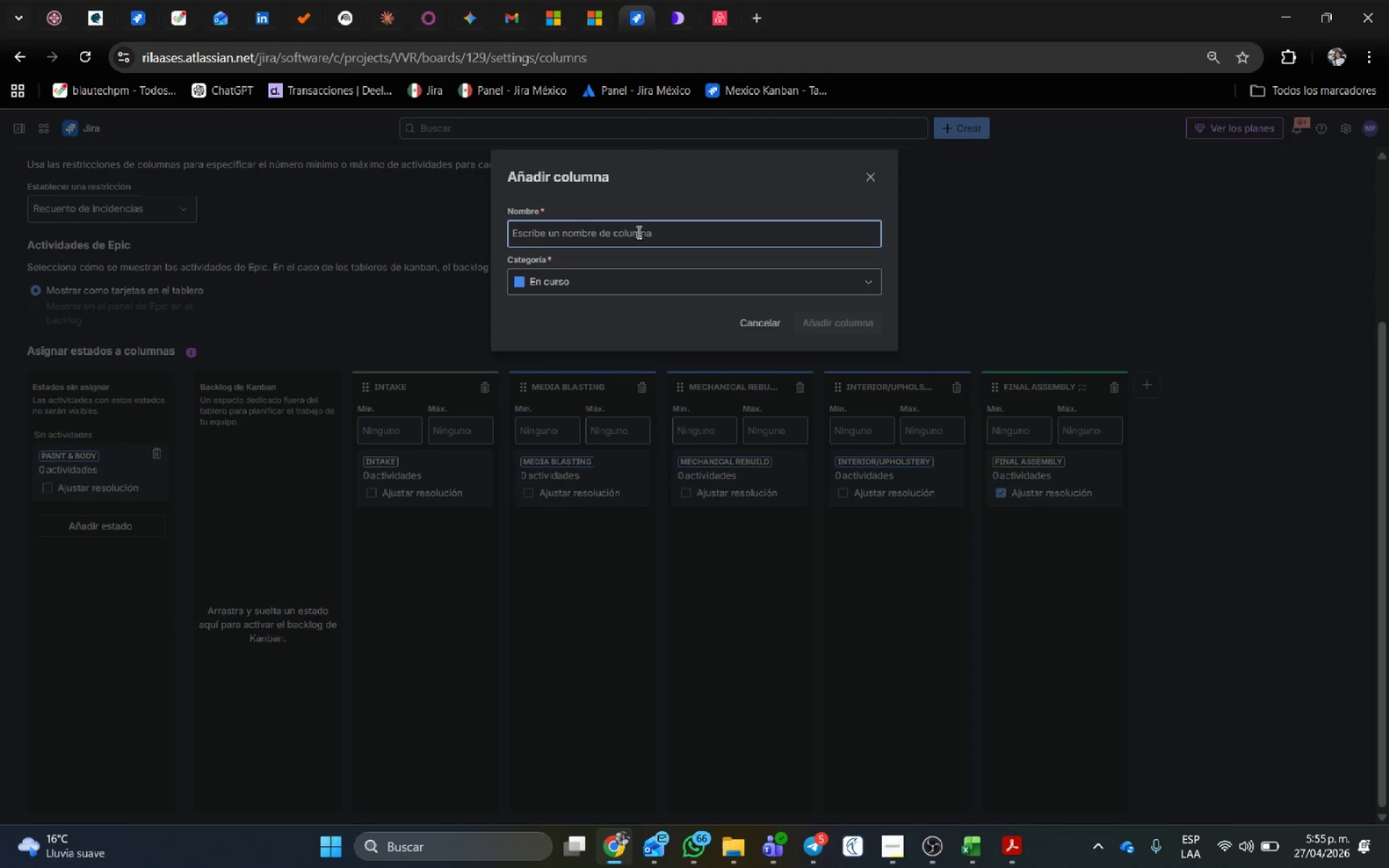 
type(PAINT ^ BODY)
 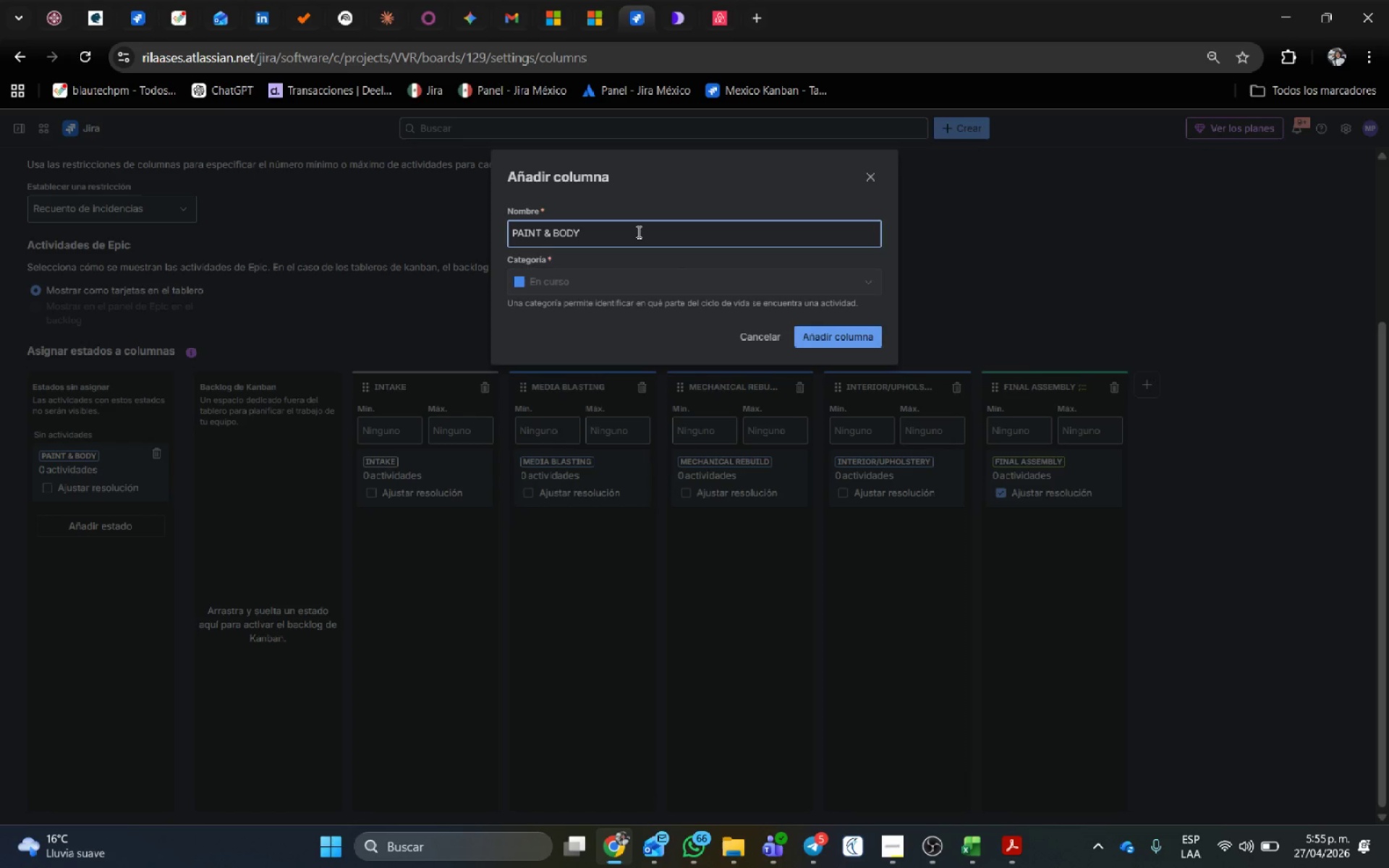 
left_click([846, 331])
 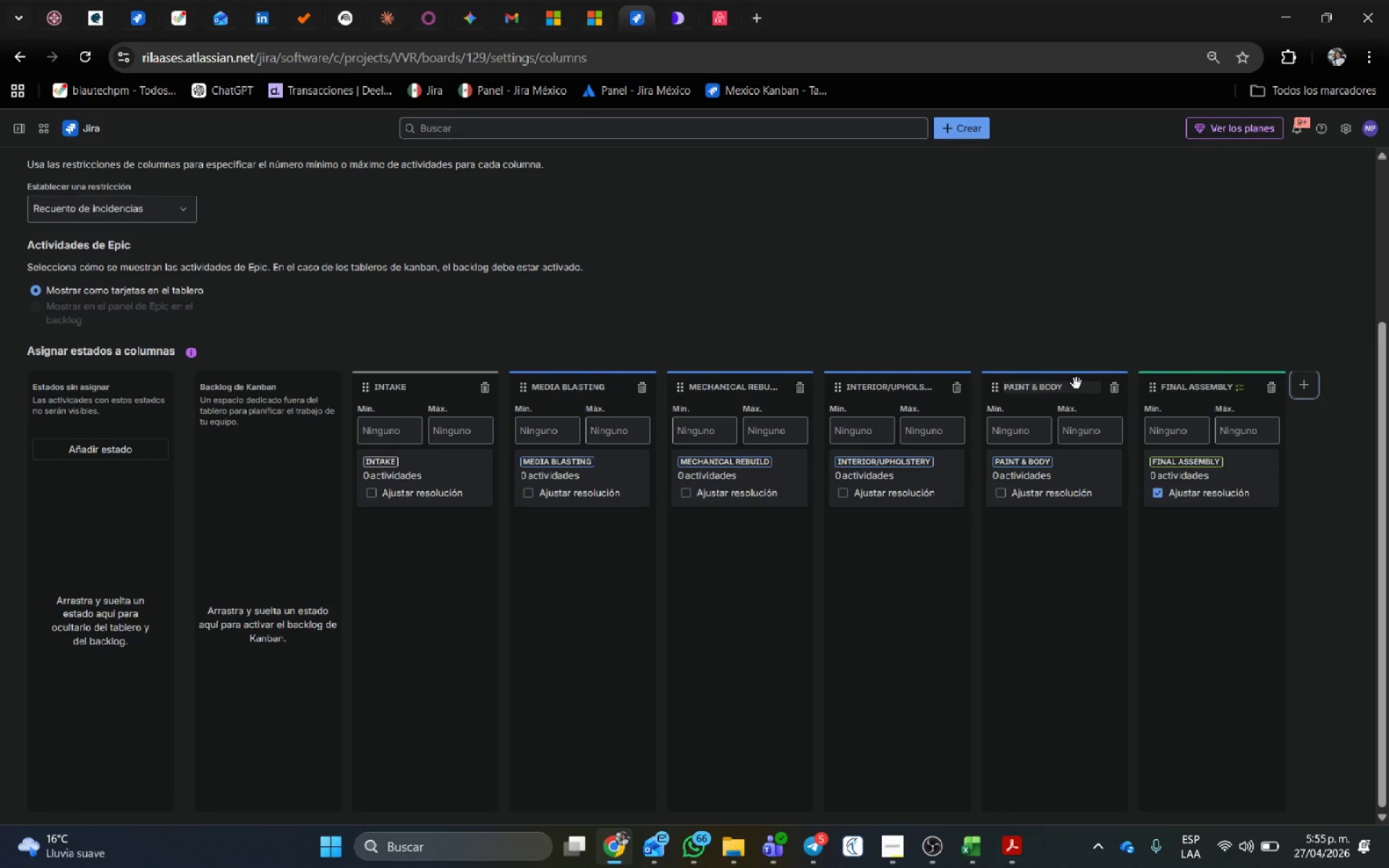 
key(Alt+AltLeft)
 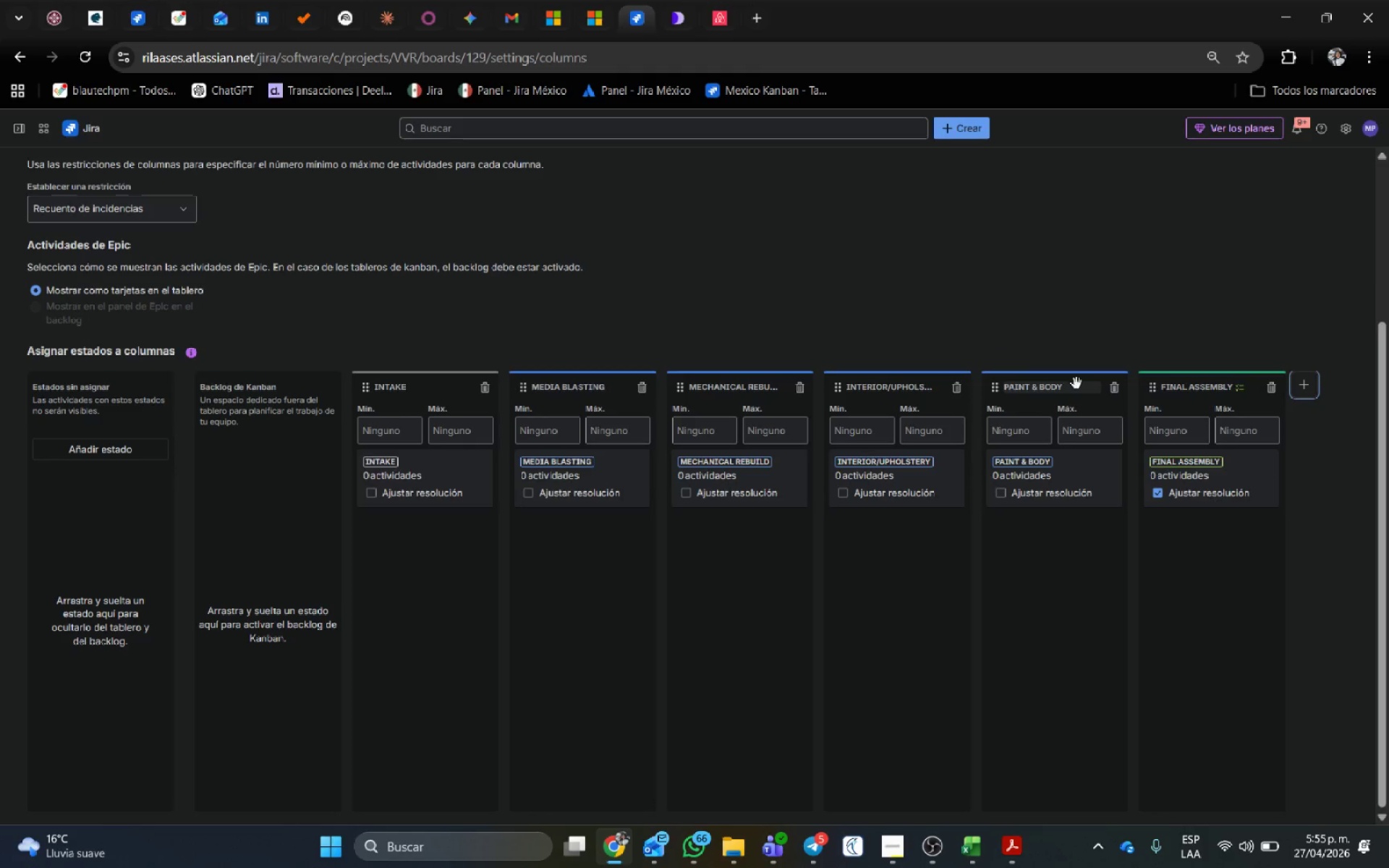 
key(Alt+Tab)